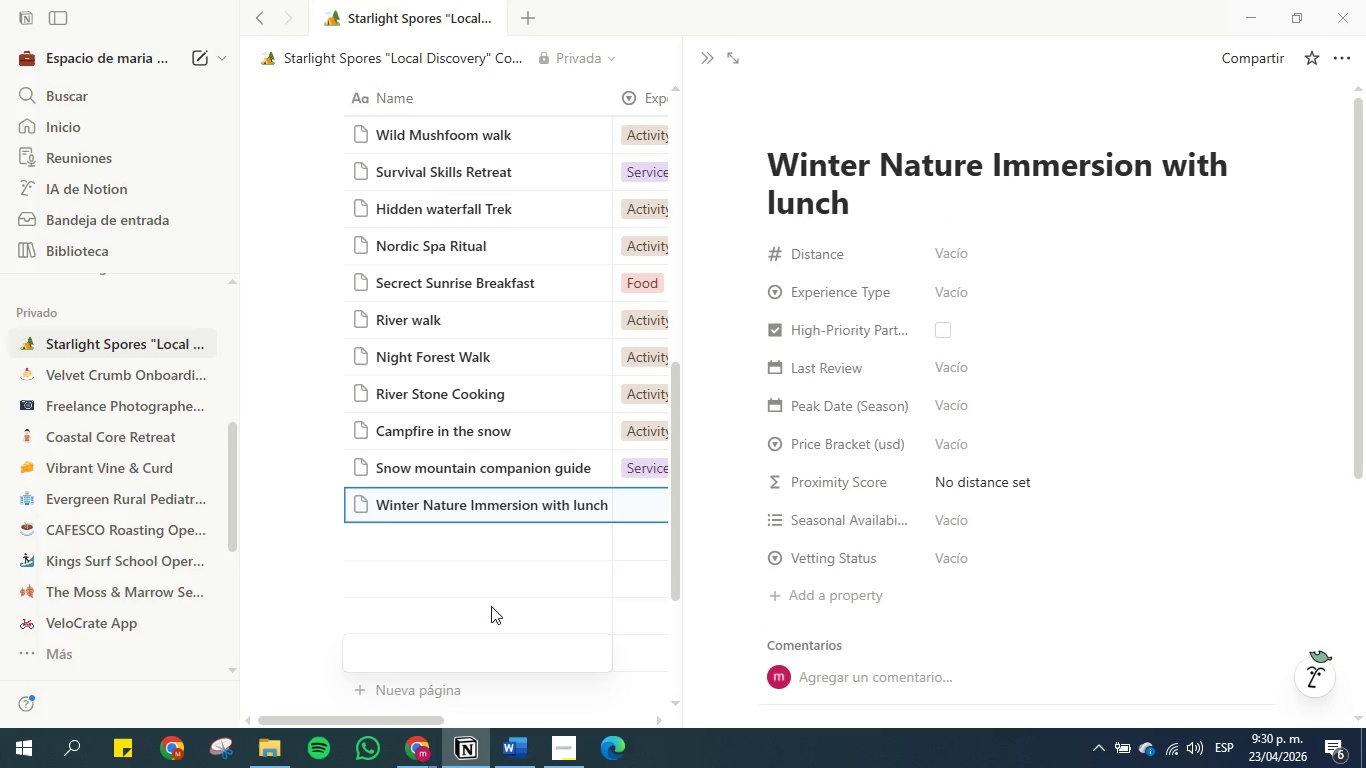 
double_click([507, 559])
 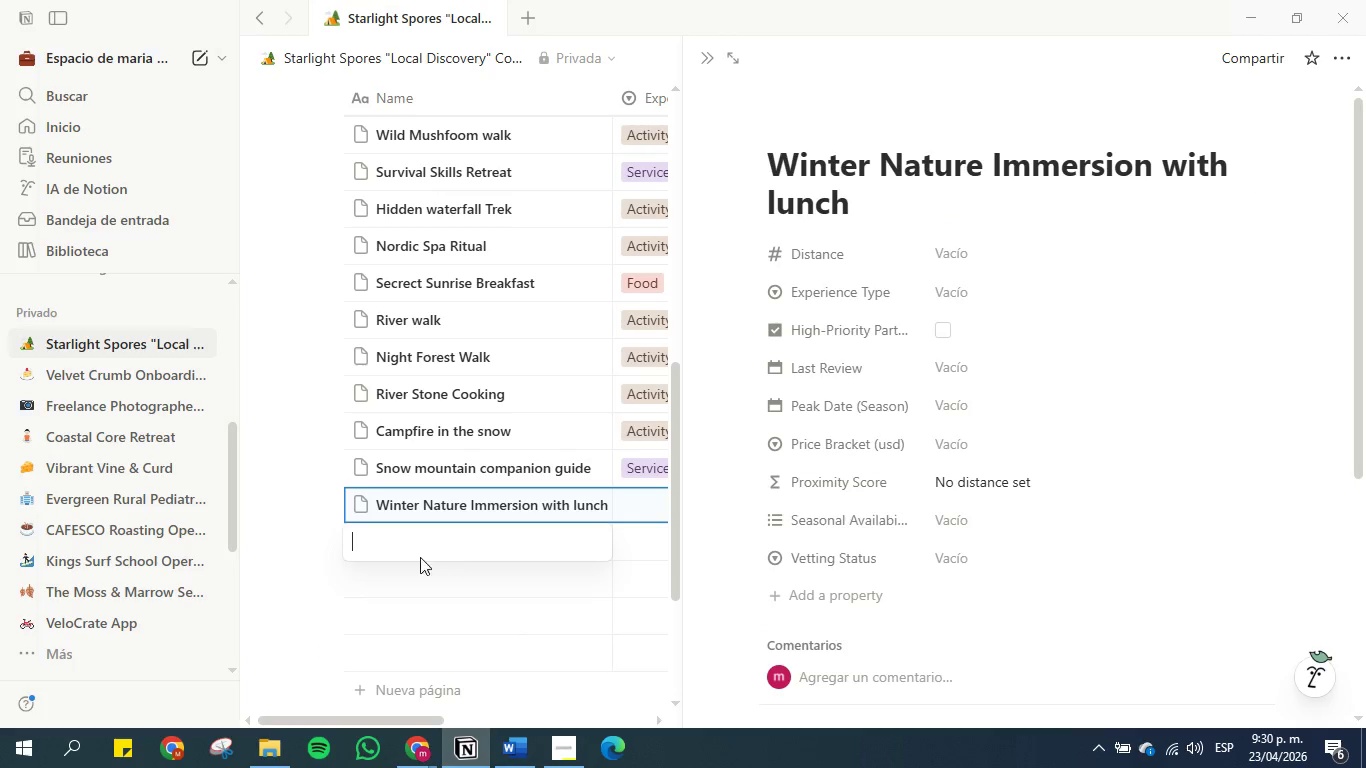 
left_click([260, 515])
 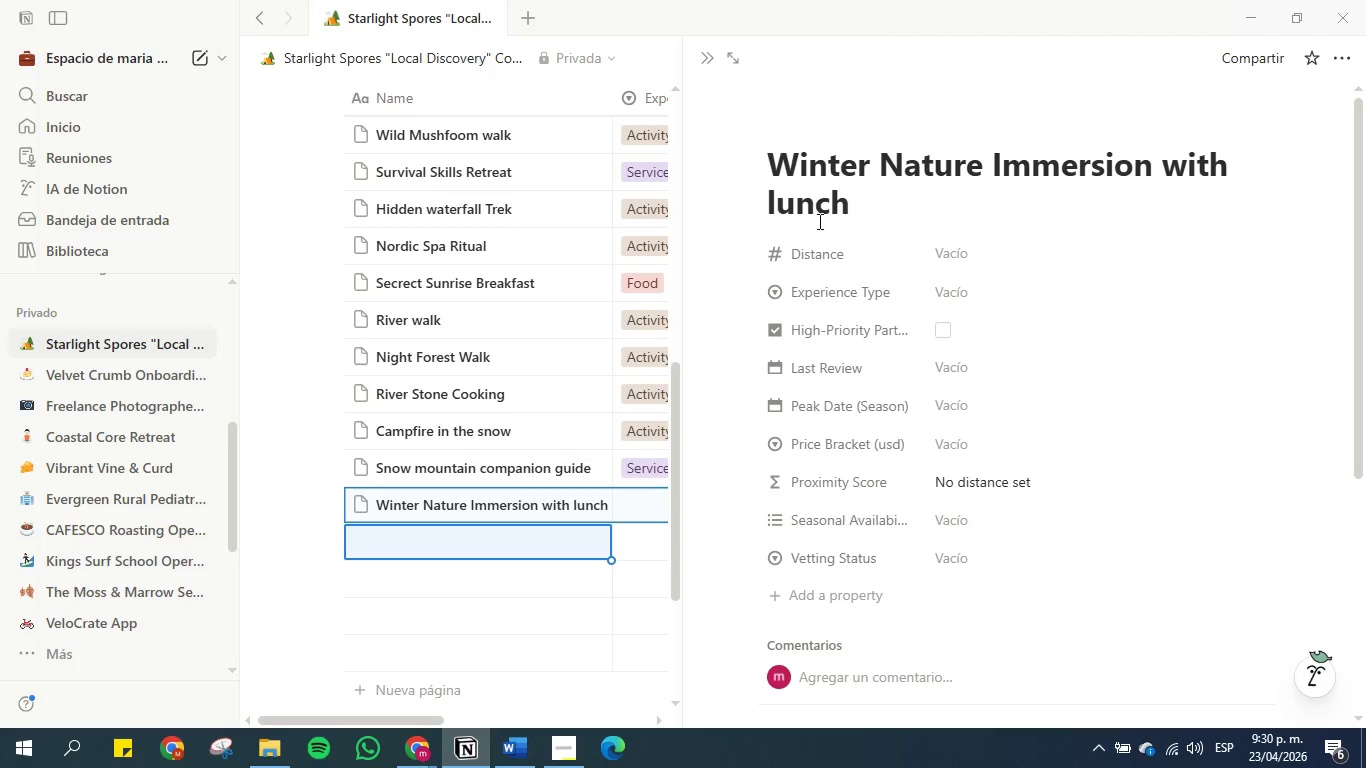 
left_click([774, 209])
 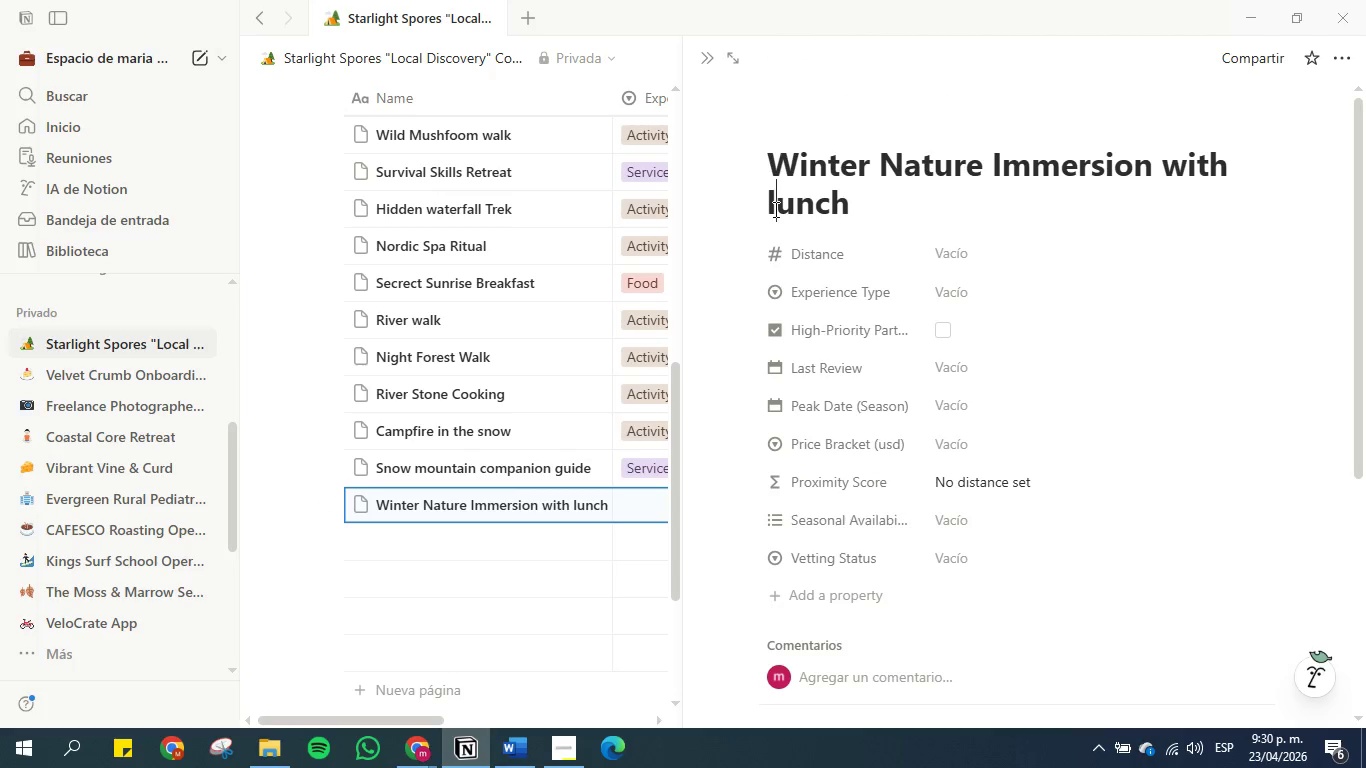 
key(Backspace)
 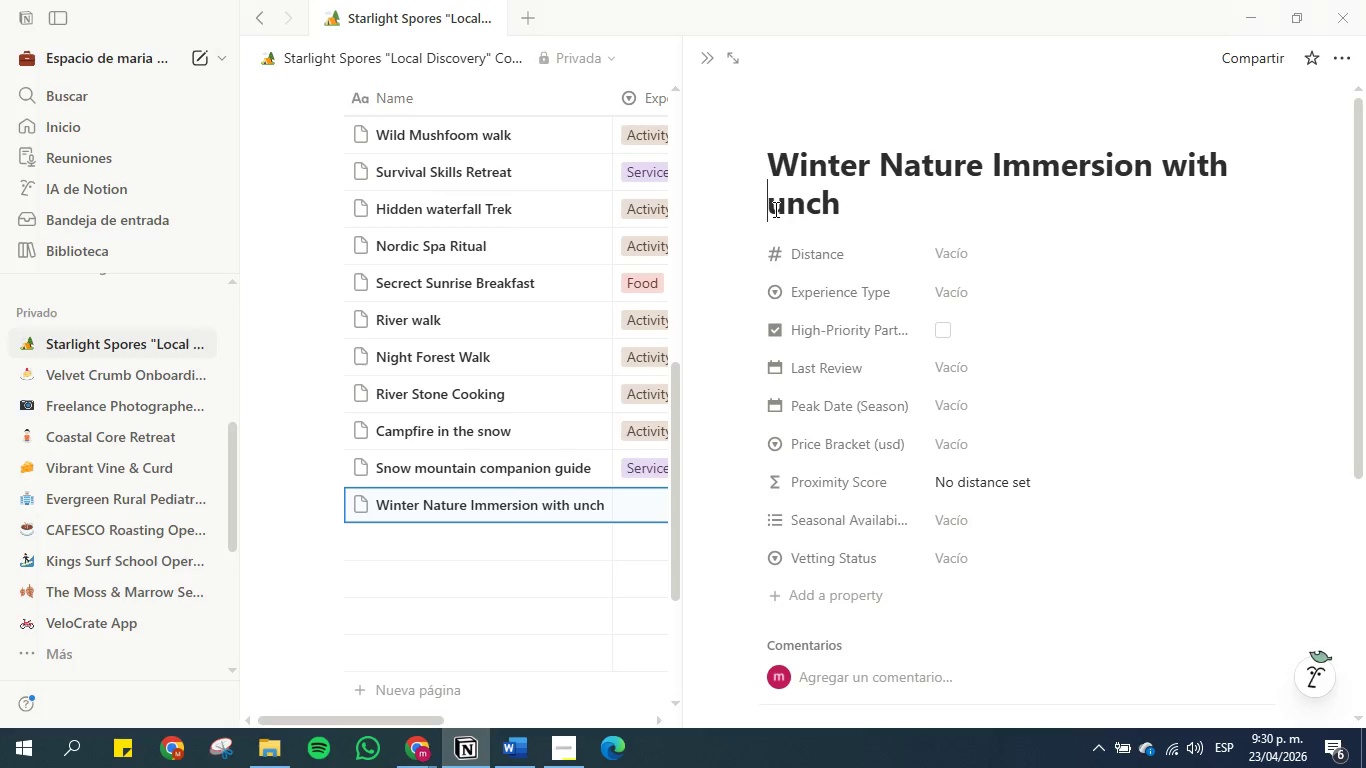 
key(CapsLock)
 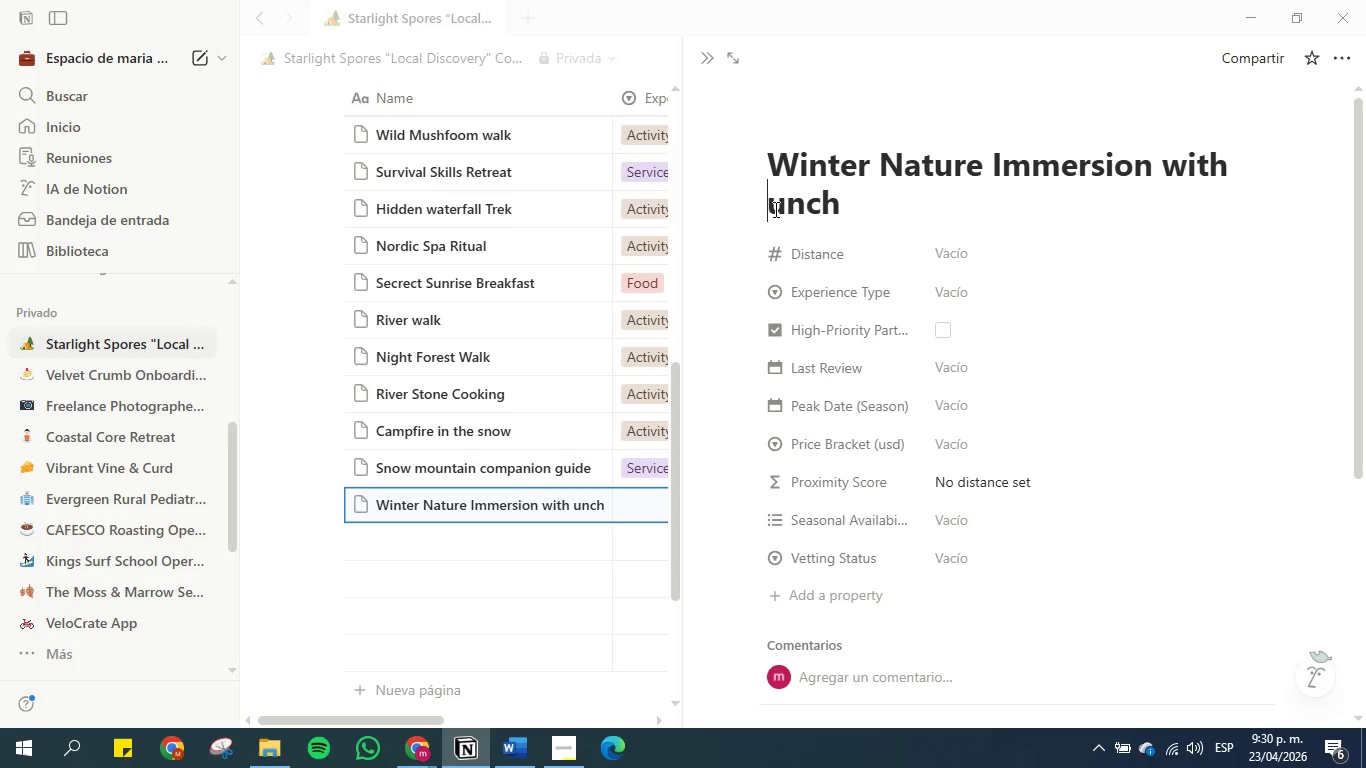 
key(L)
 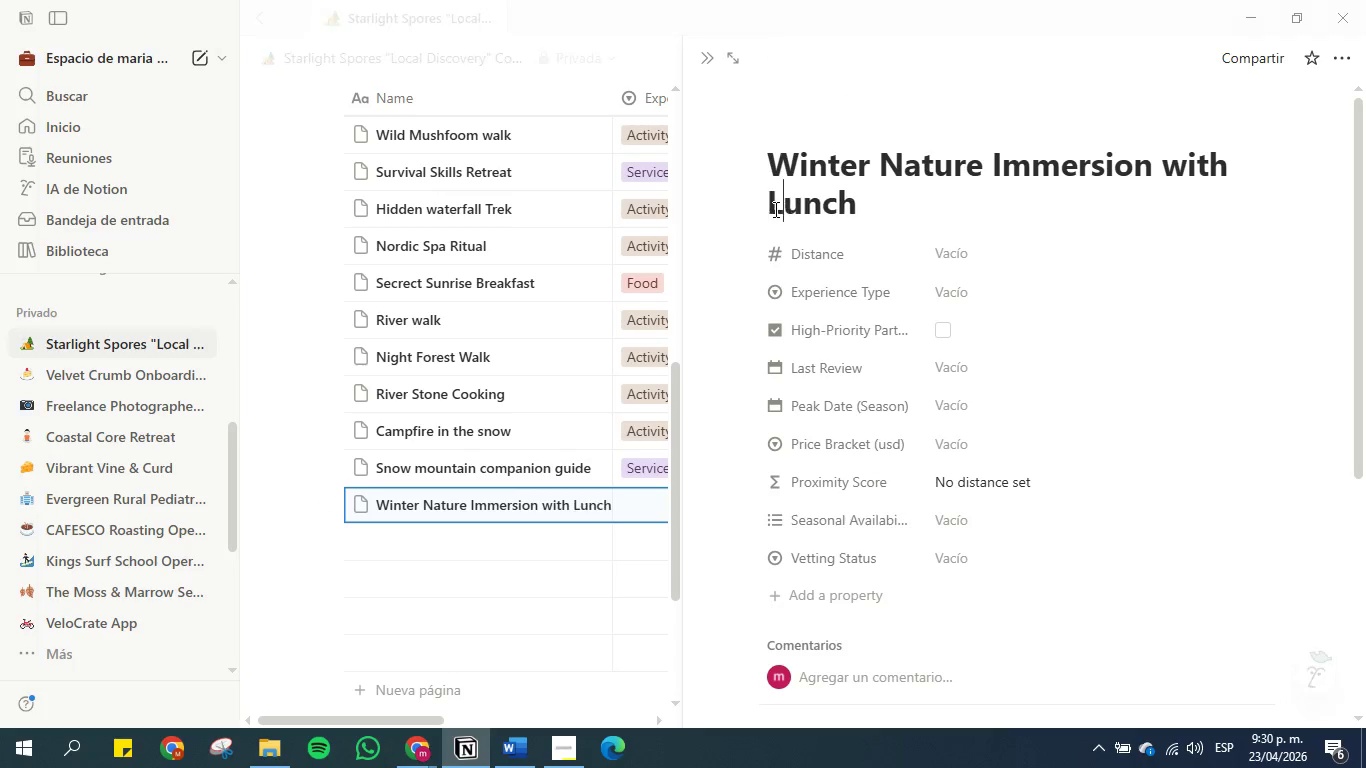 
key(CapsLock)
 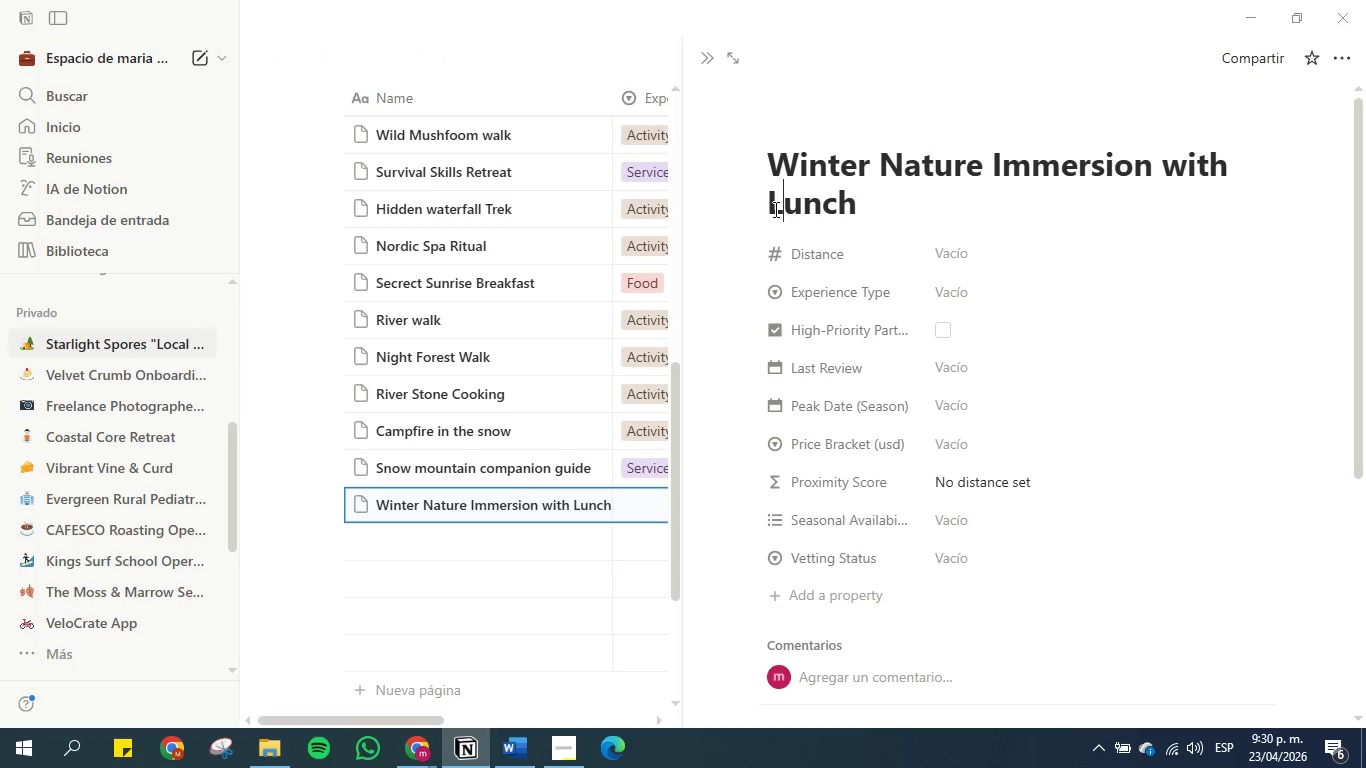 
key(CapsLock)
 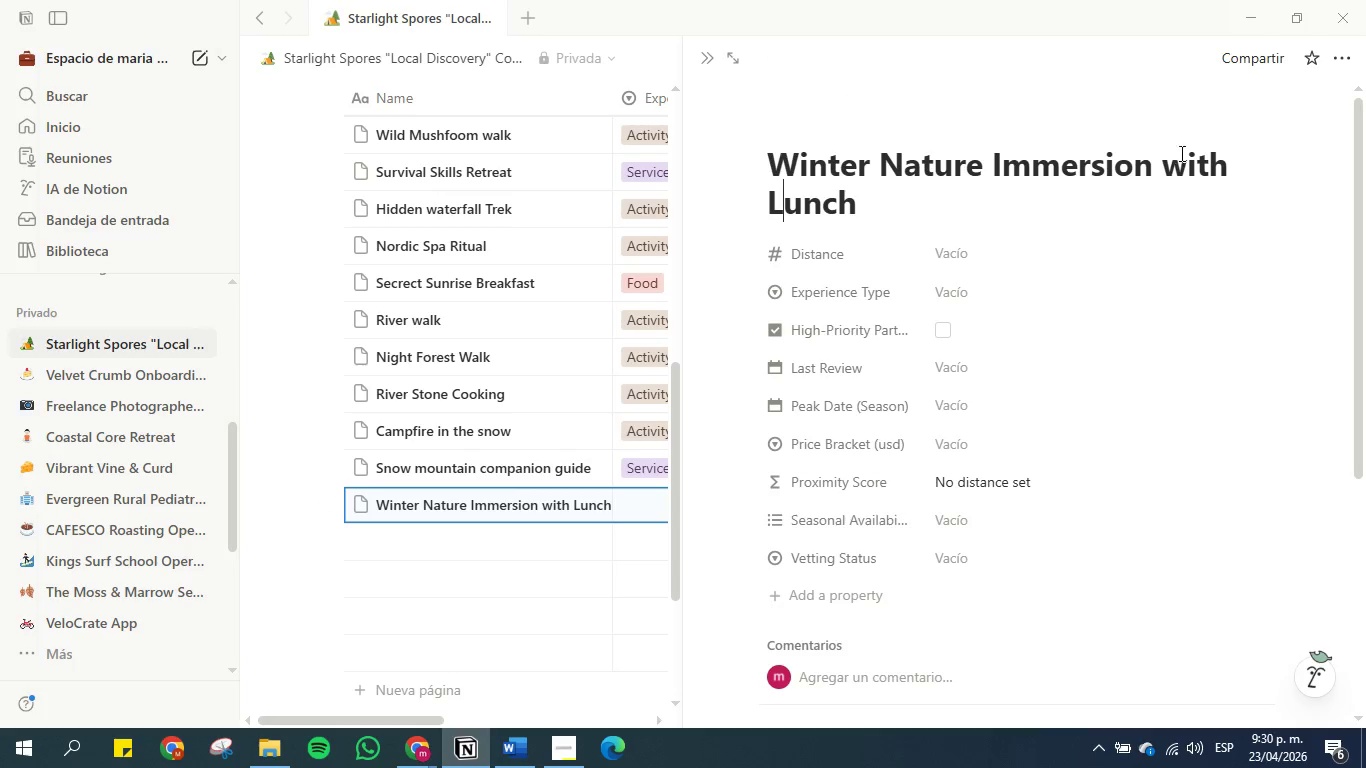 
left_click([1187, 157])
 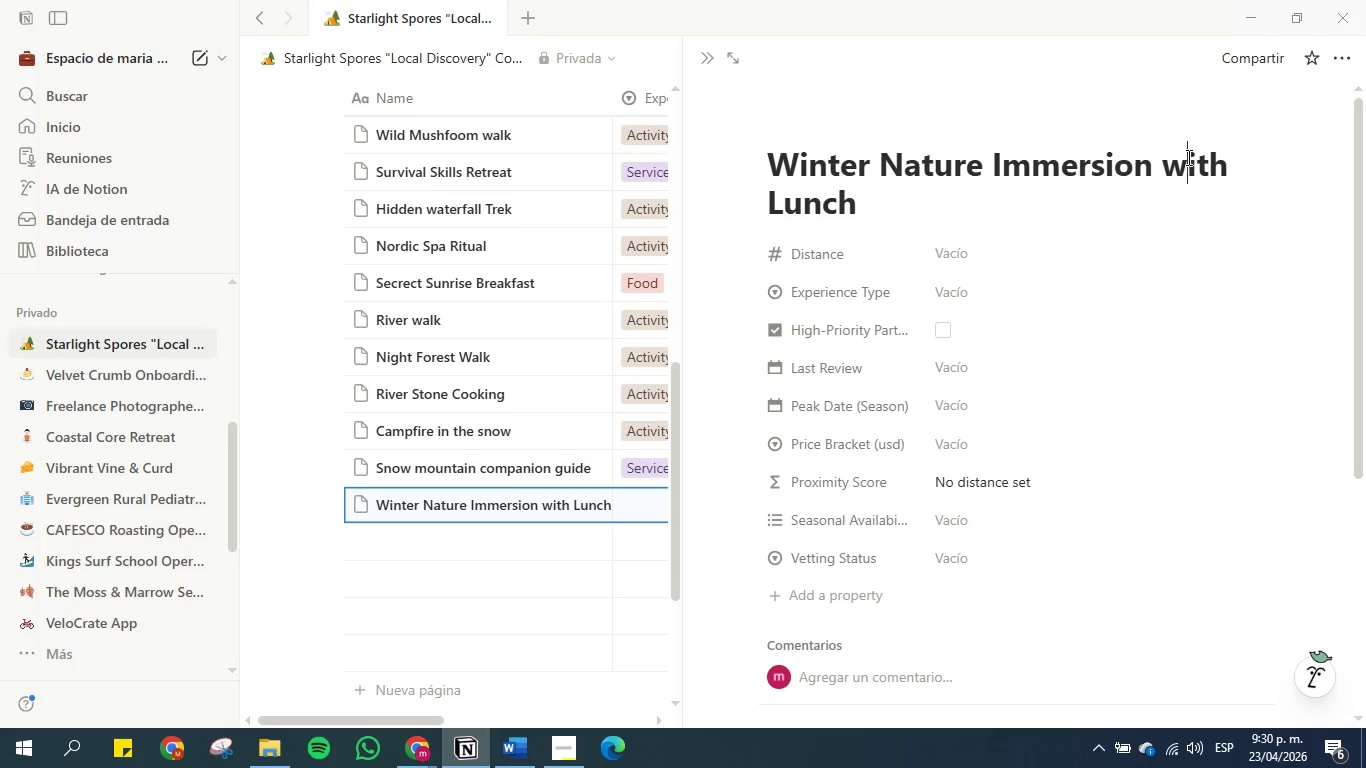 
key(Backspace)
 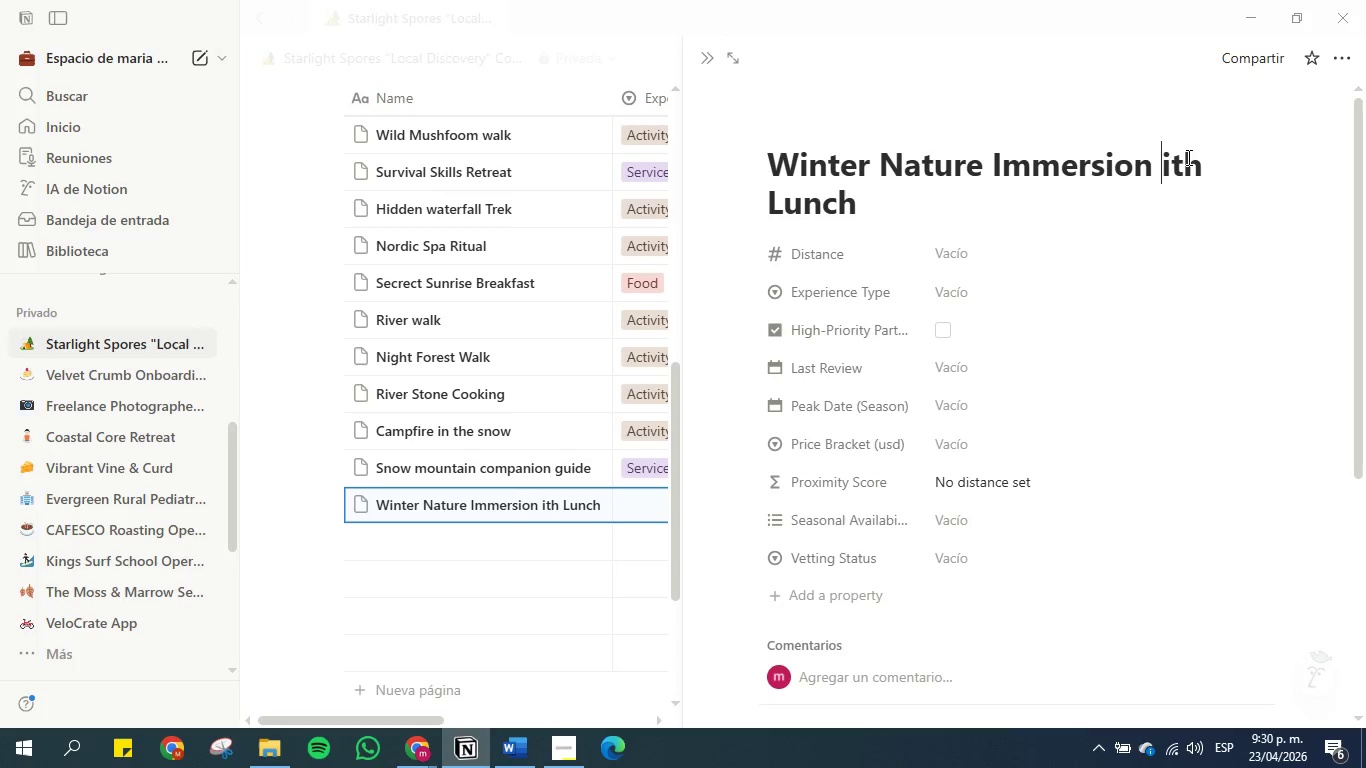 
key(W)
 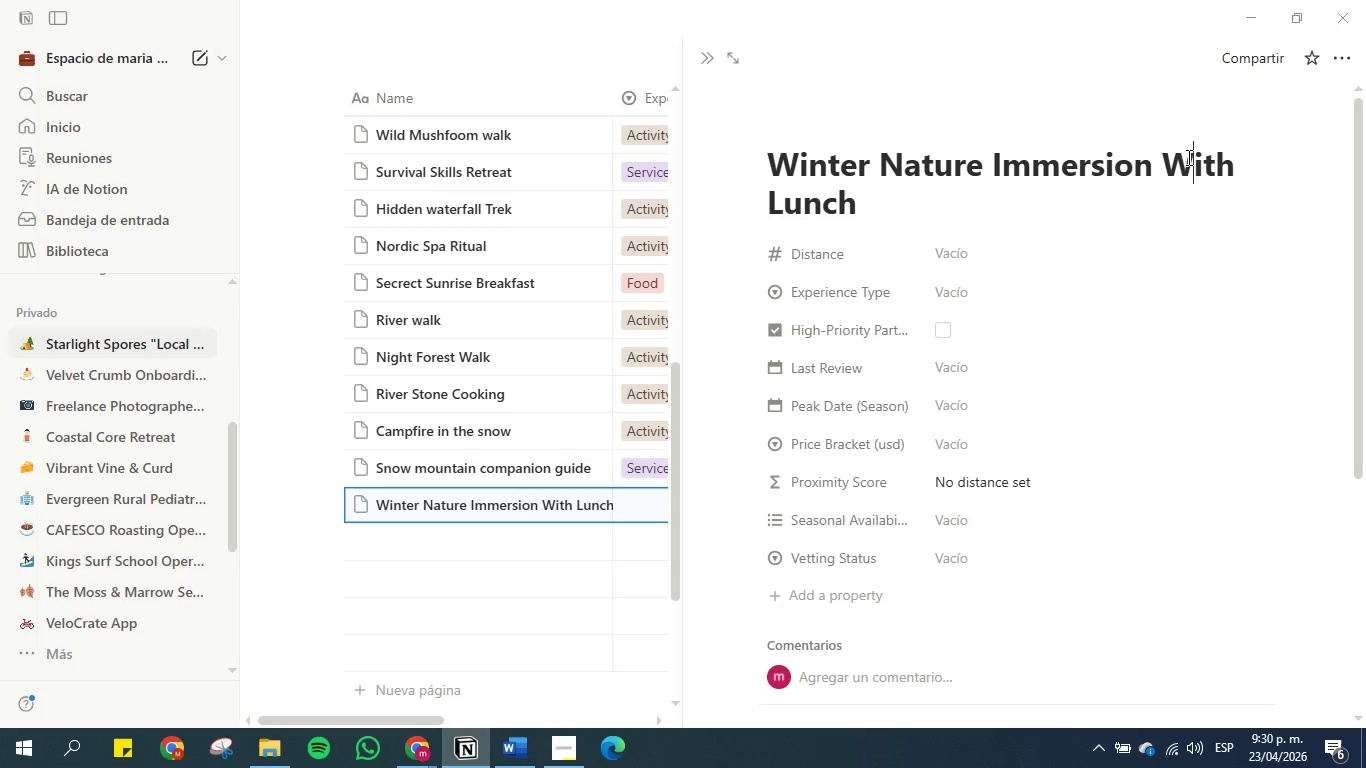 
key(CapsLock)
 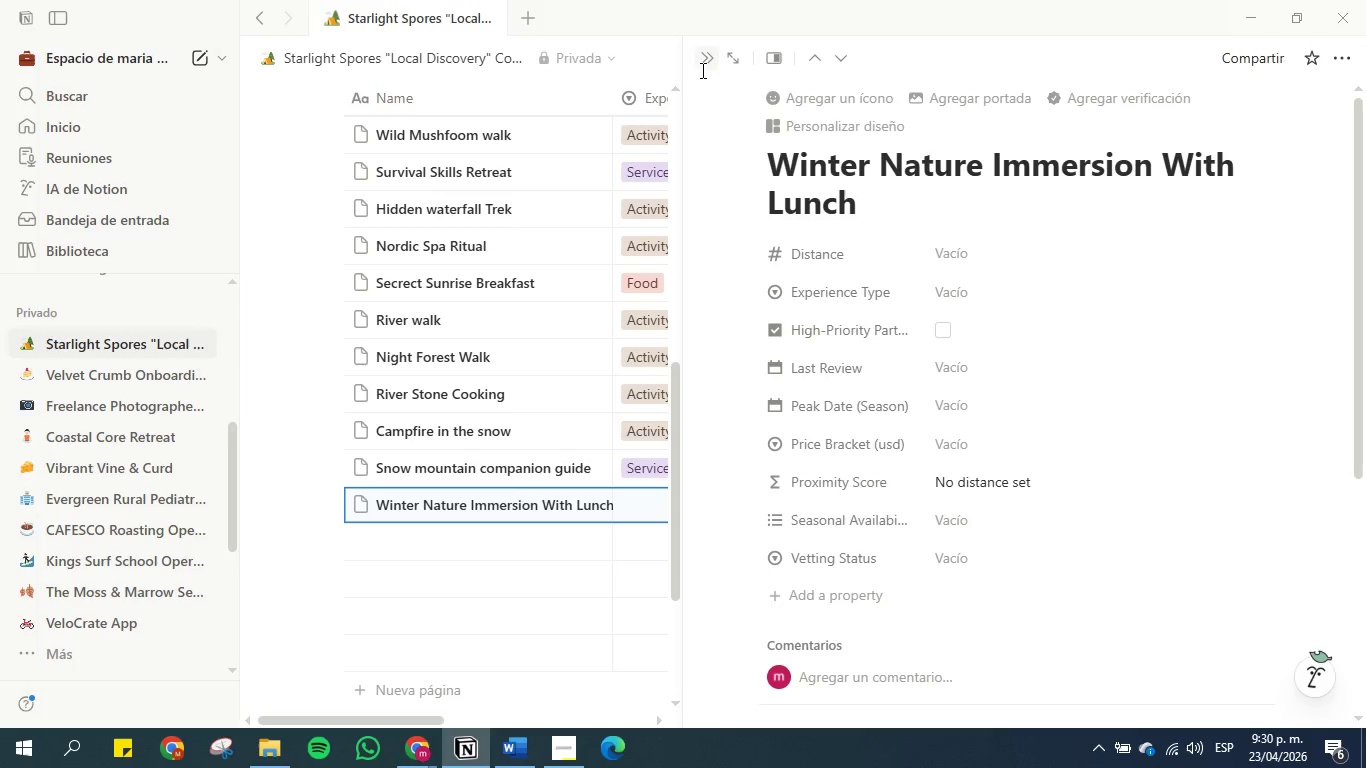 
left_click([702, 55])
 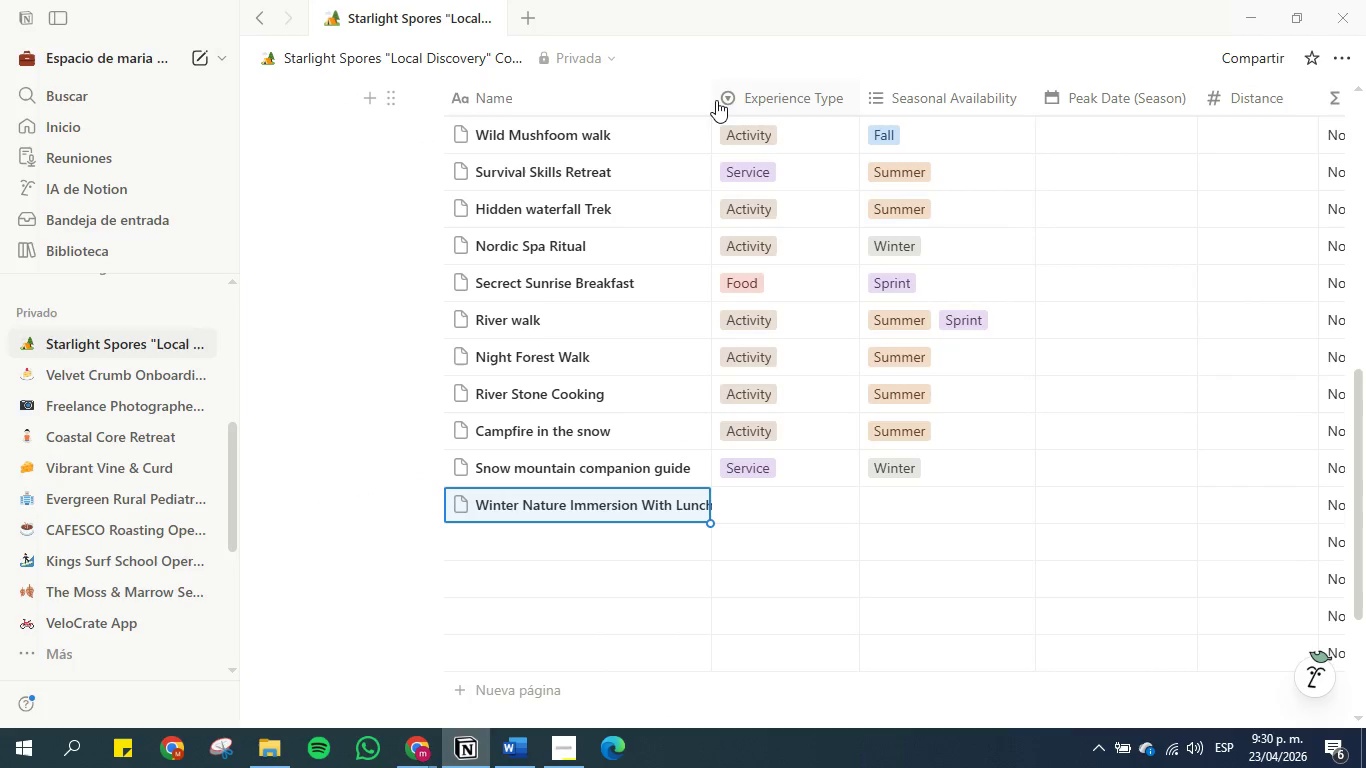 
left_click_drag(start_coordinate=[710, 100], to_coordinate=[729, 100])
 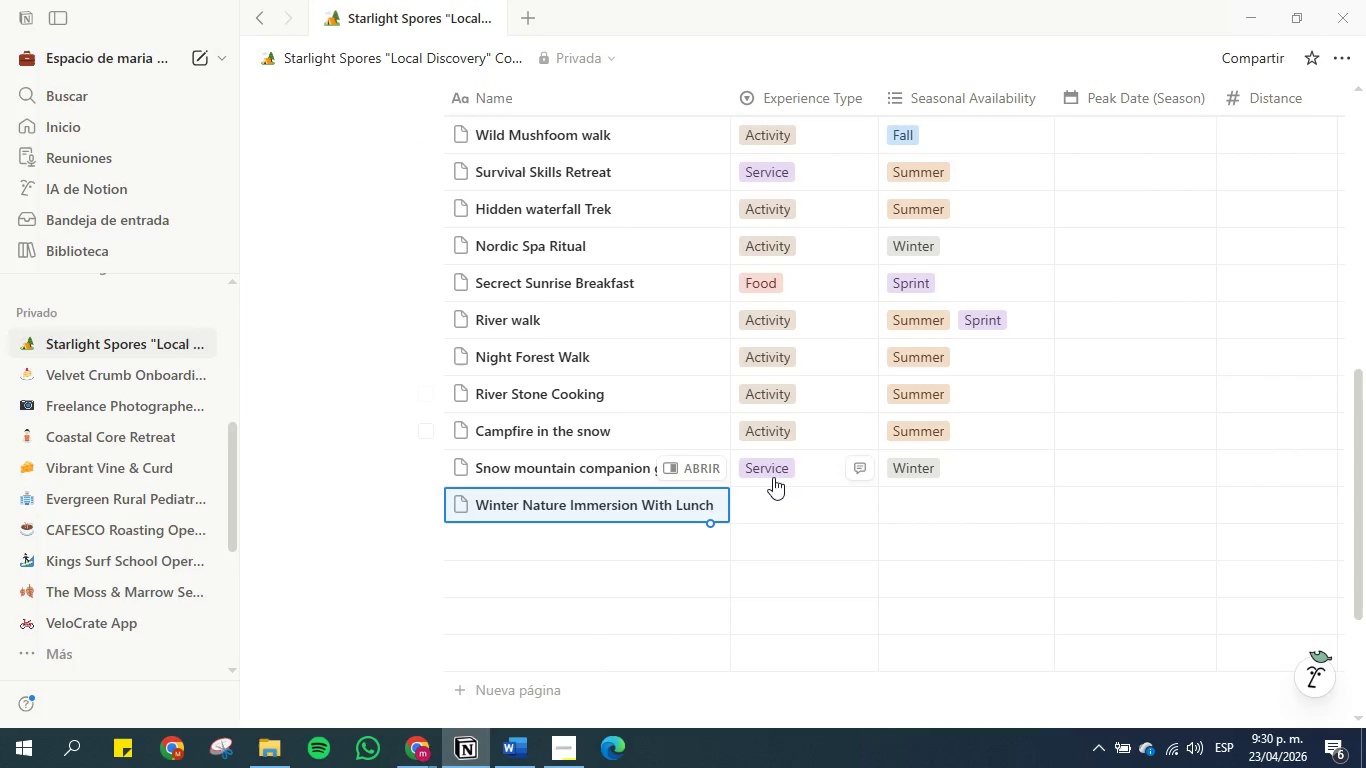 
left_click([777, 499])
 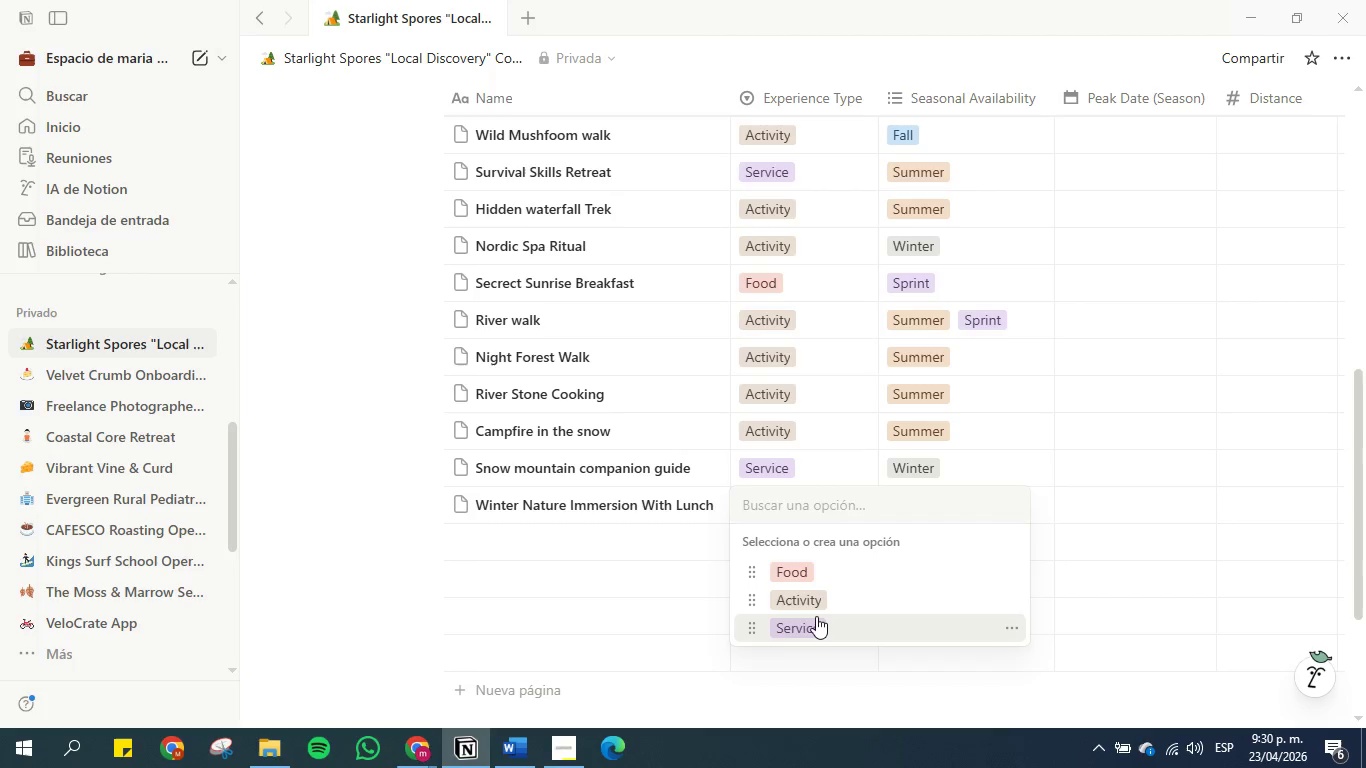 
left_click([816, 574])
 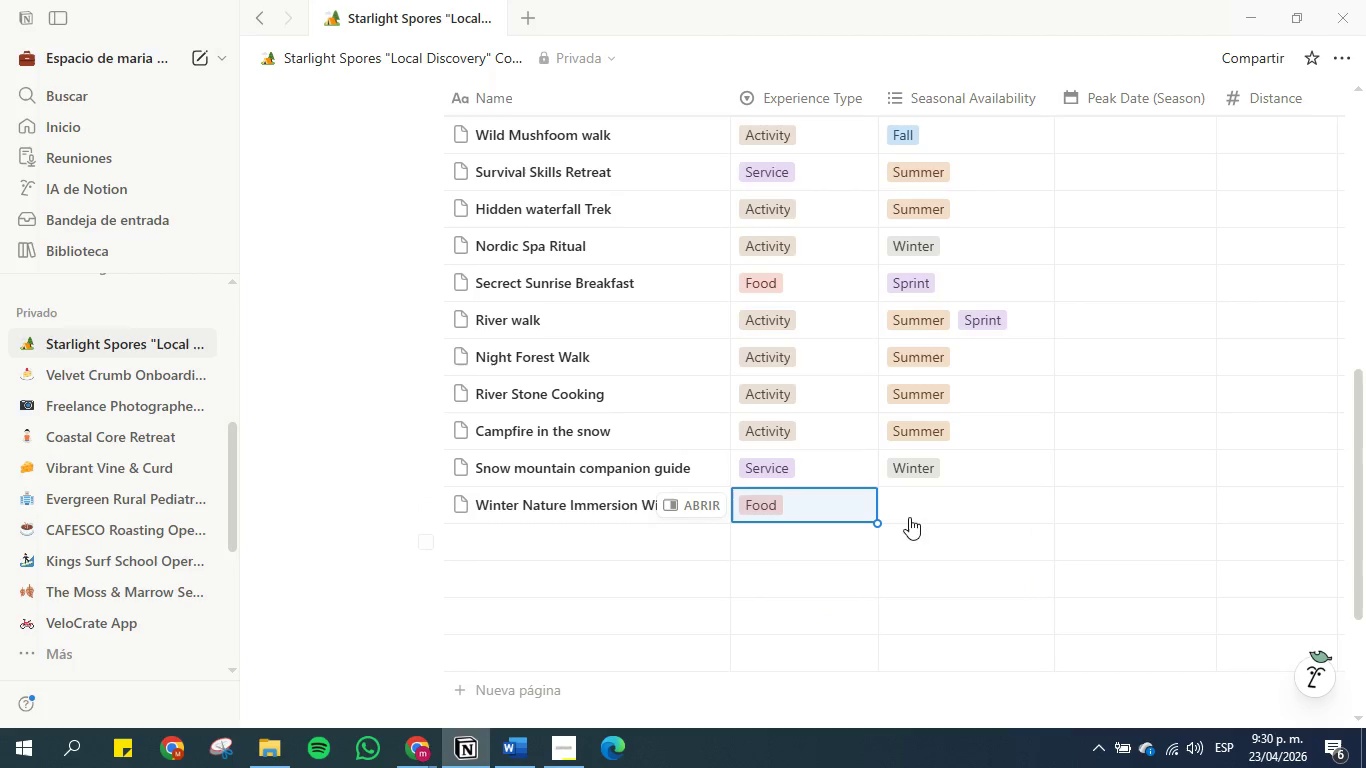 
left_click([920, 502])
 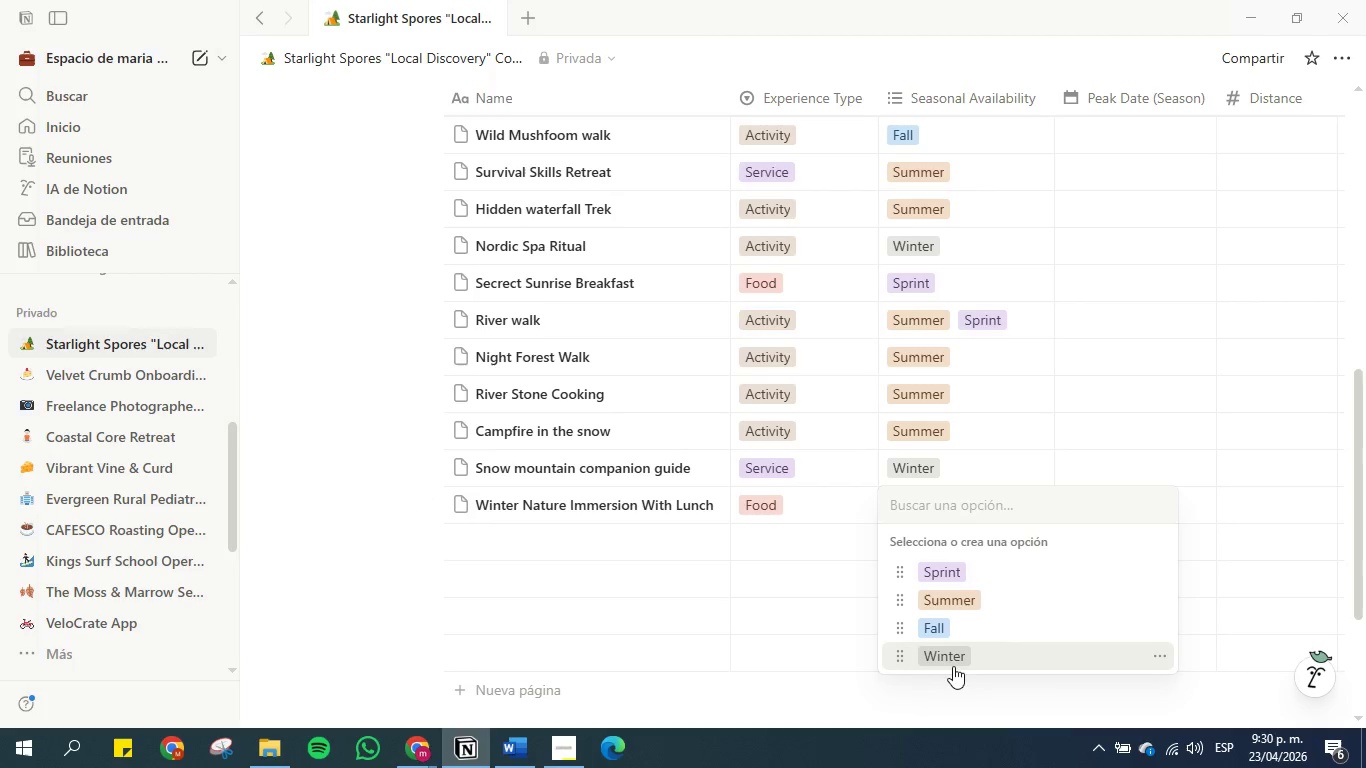 
left_click([954, 660])
 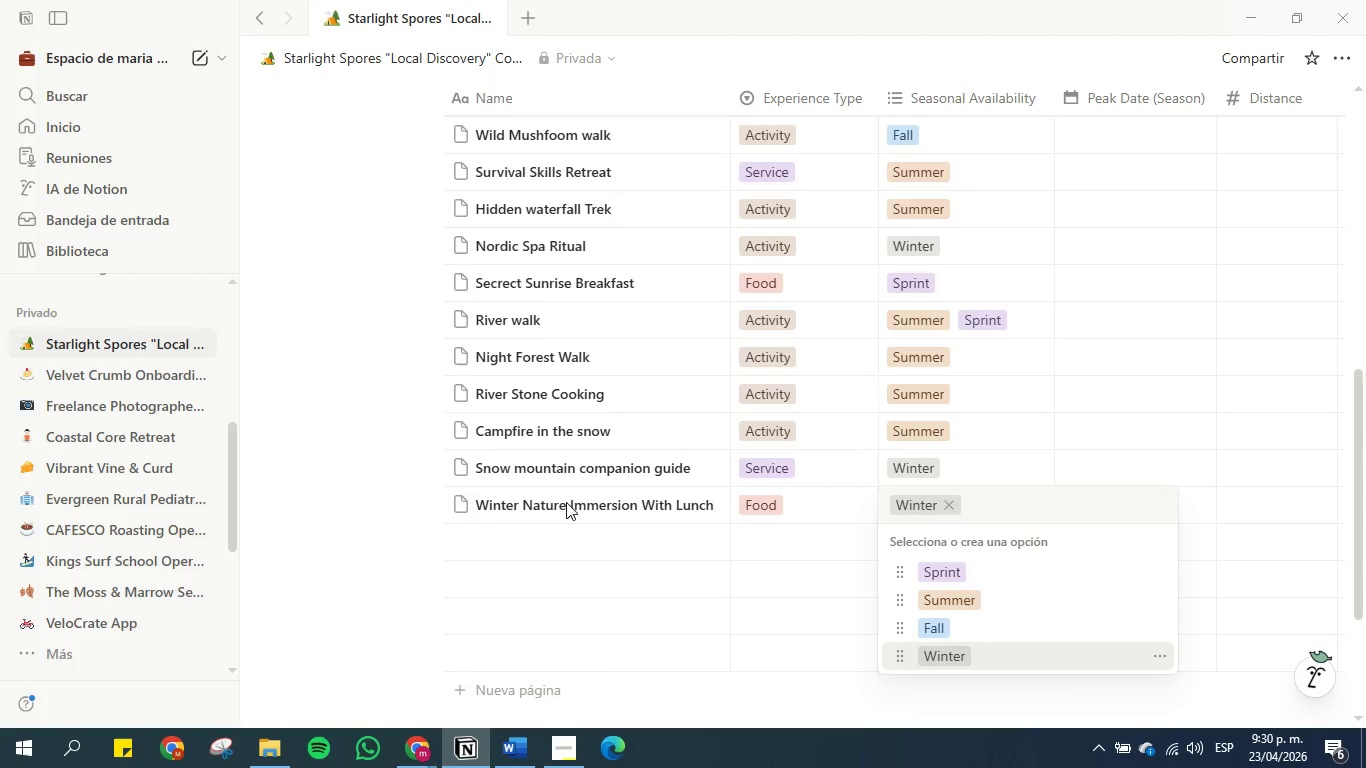 
left_click([556, 523])
 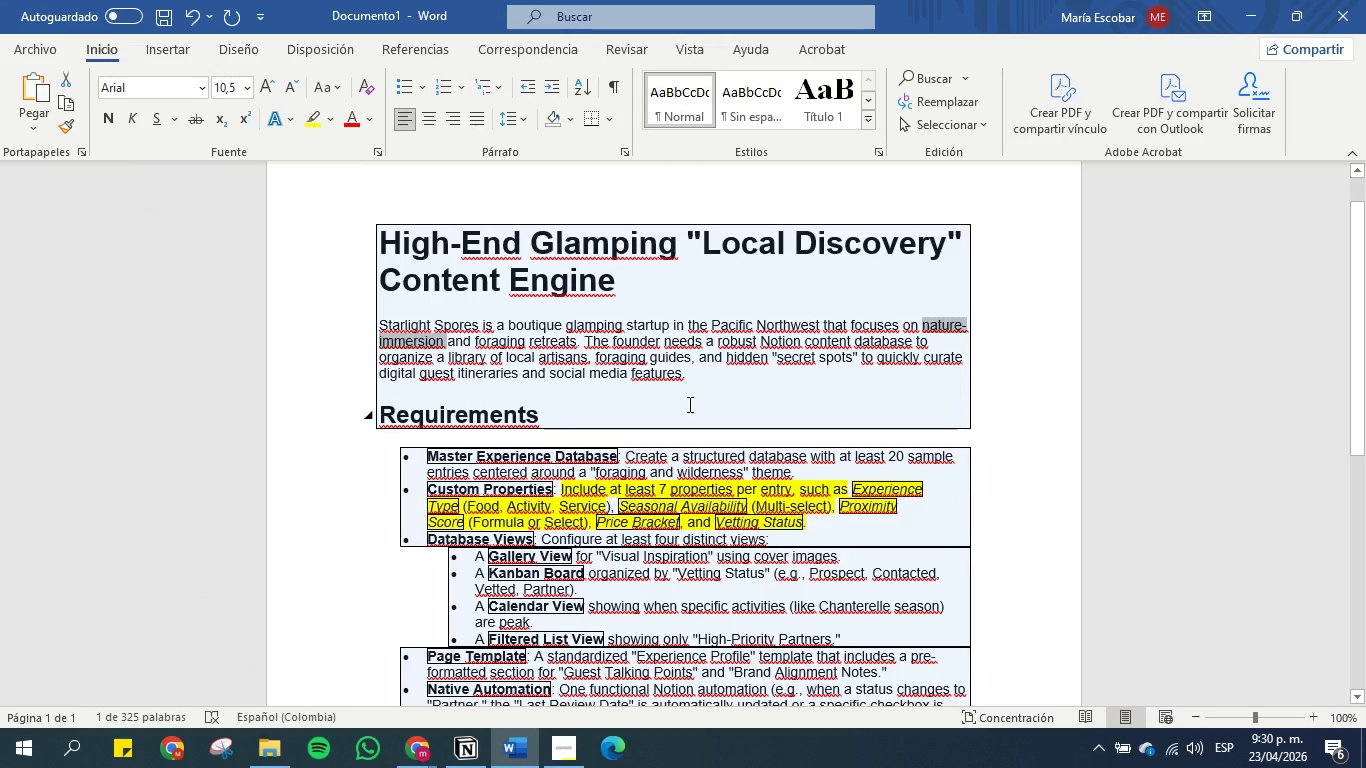 
wait(11.48)
 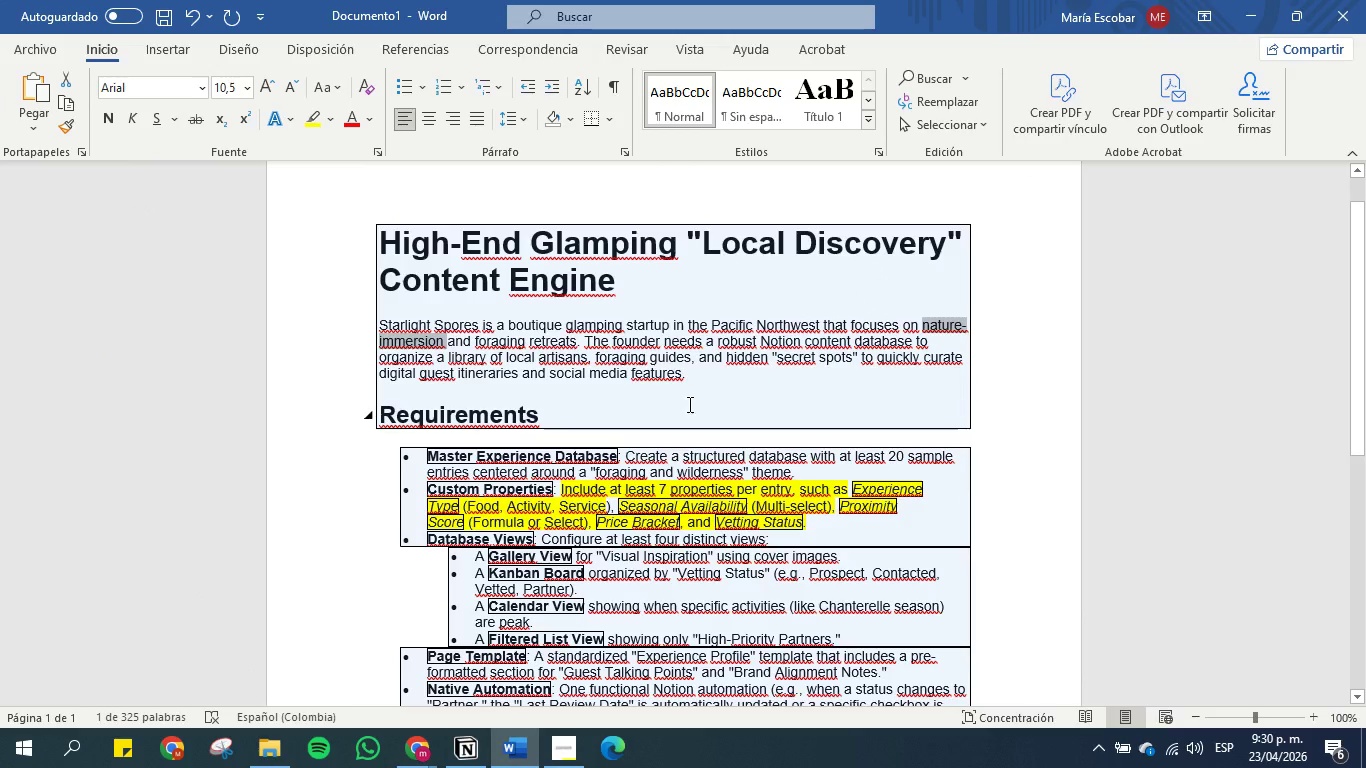 
left_click([1243, 13])
 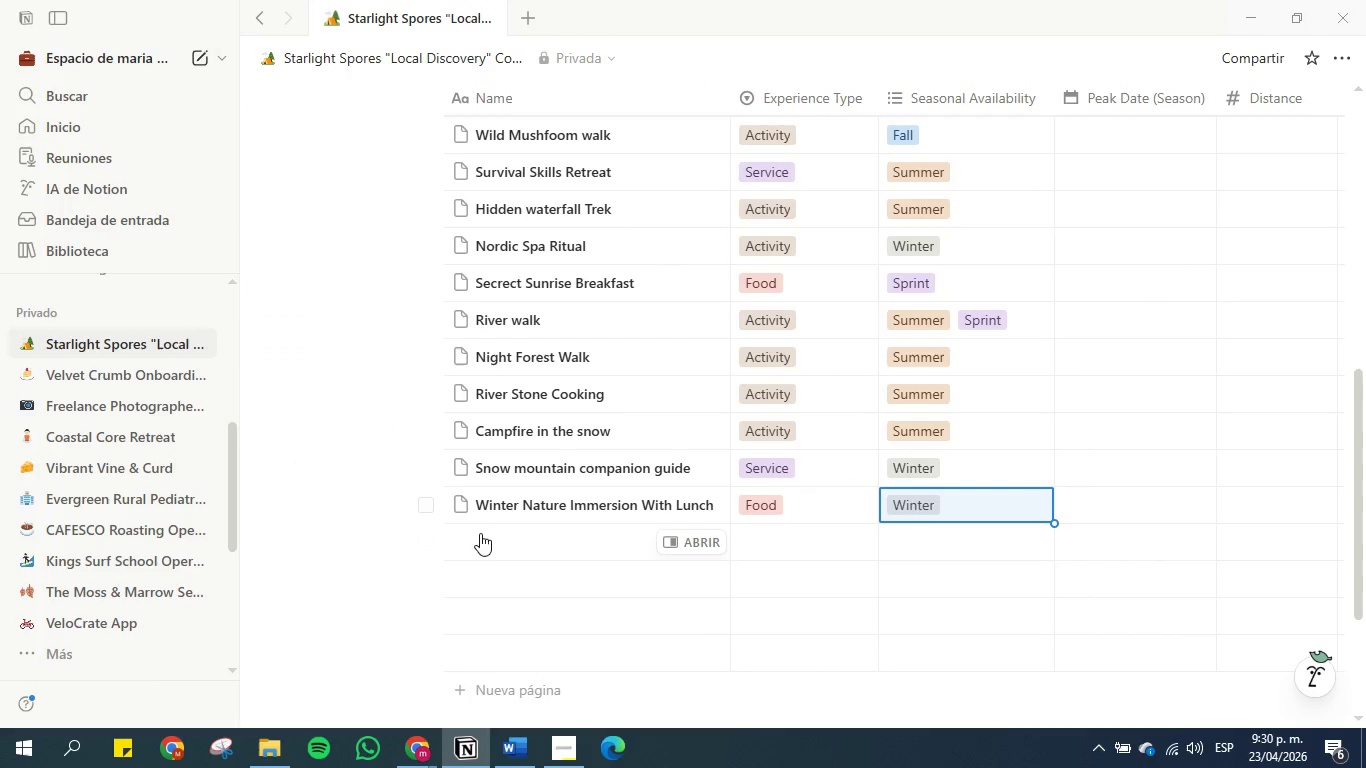 
left_click([493, 542])
 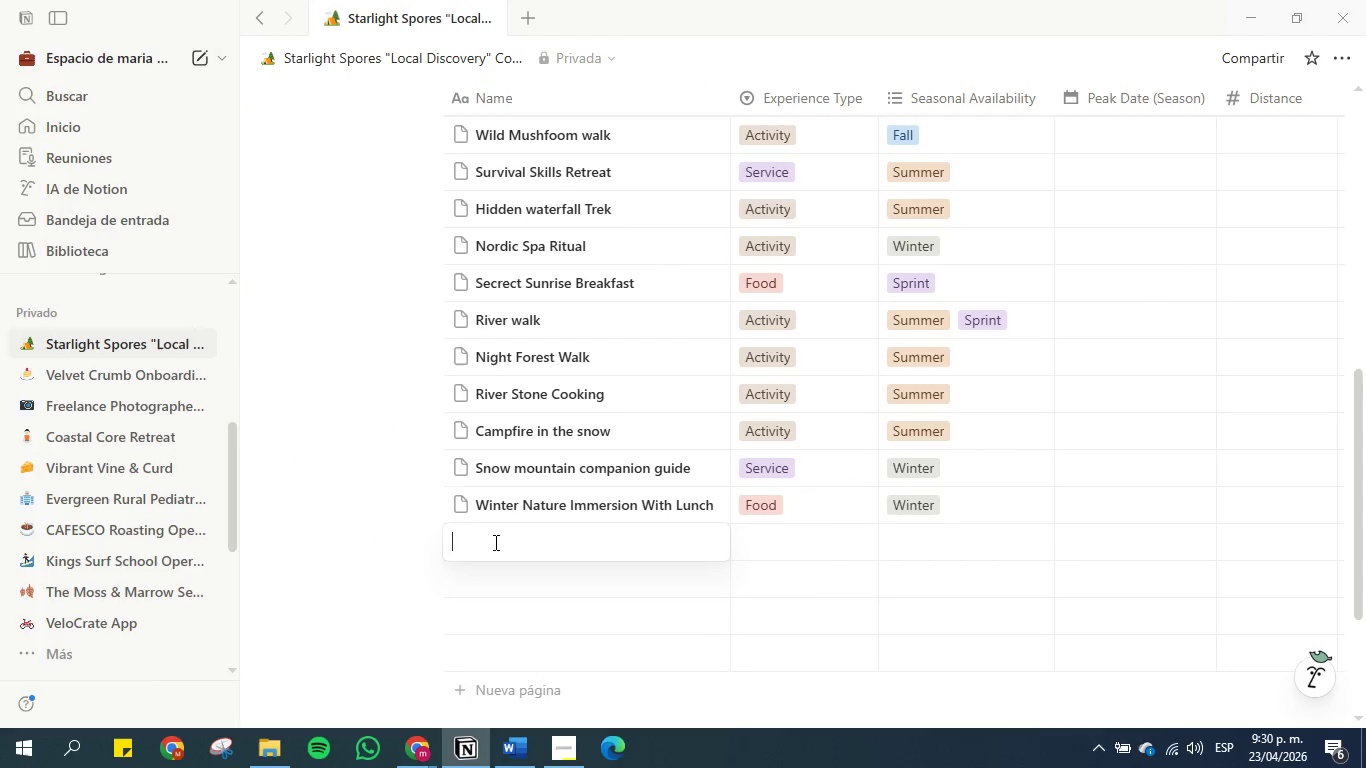 
type(Night at the glamng - Foor)
key(Backspace)
type(d ex)
key(Backspace)
key(Backspace)
type(Experience )
 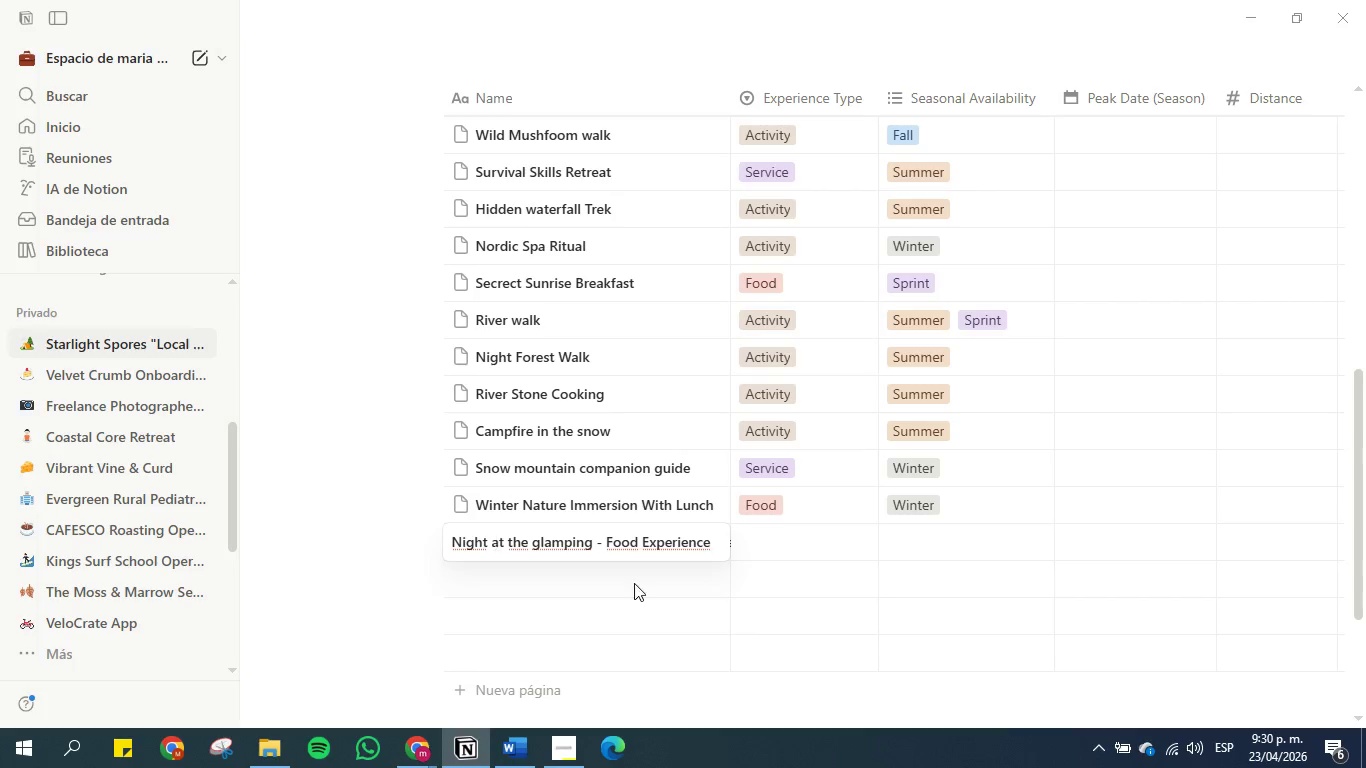 
double_click([764, 548])
 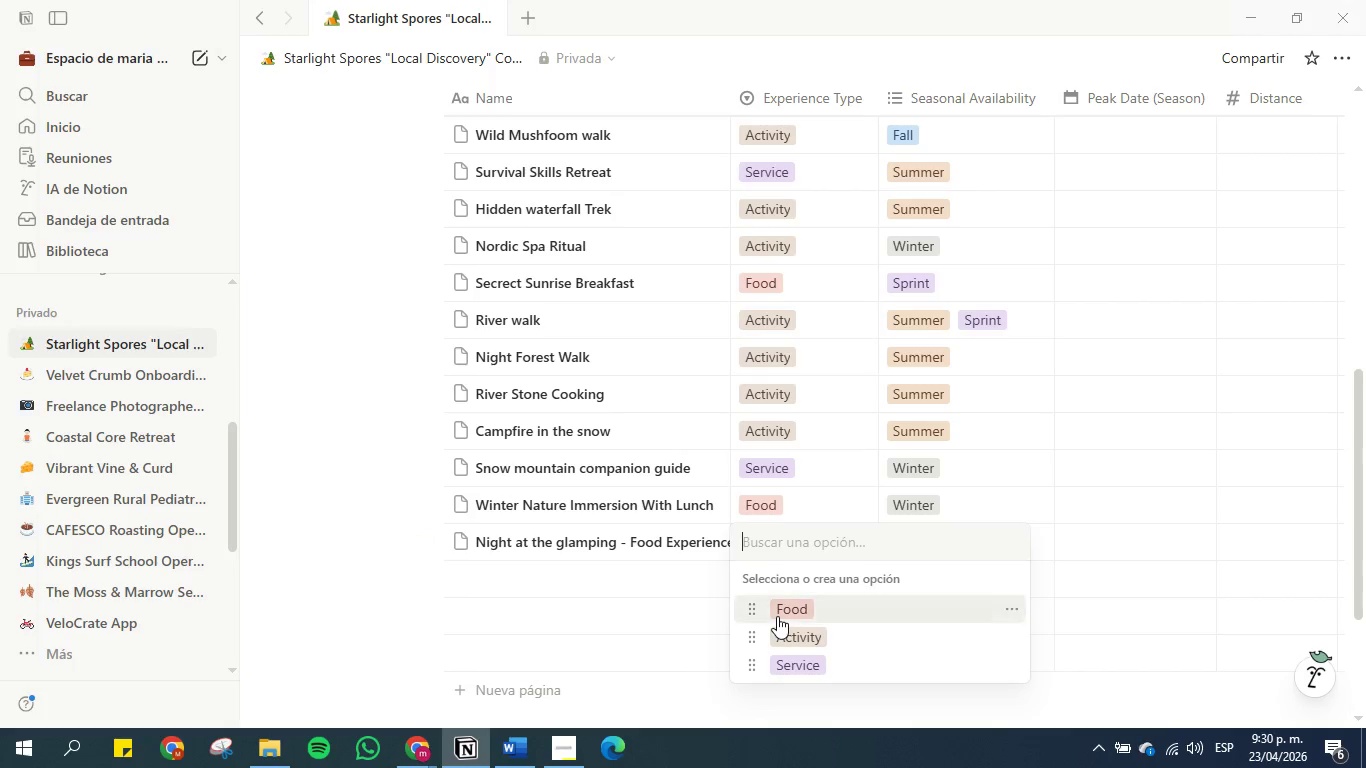 
left_click([783, 615])
 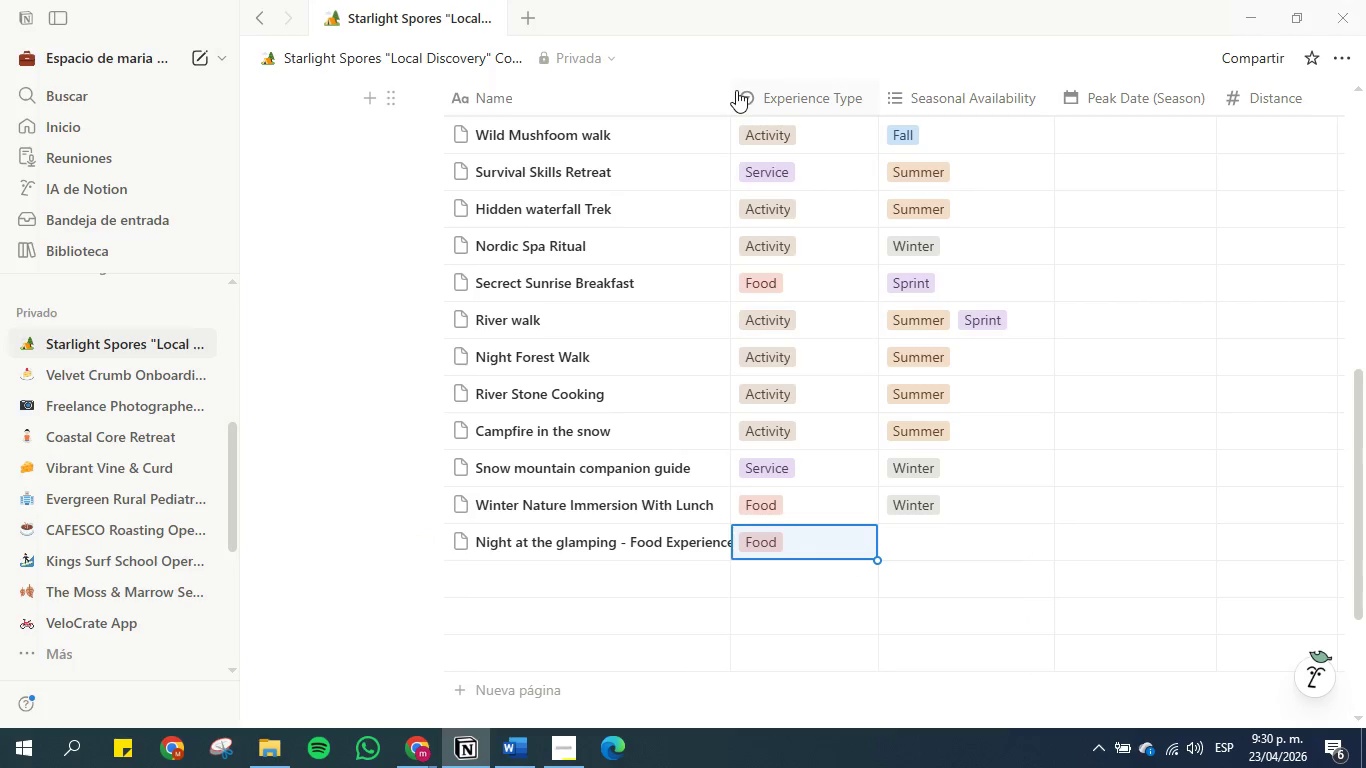 
left_click([658, 93])
 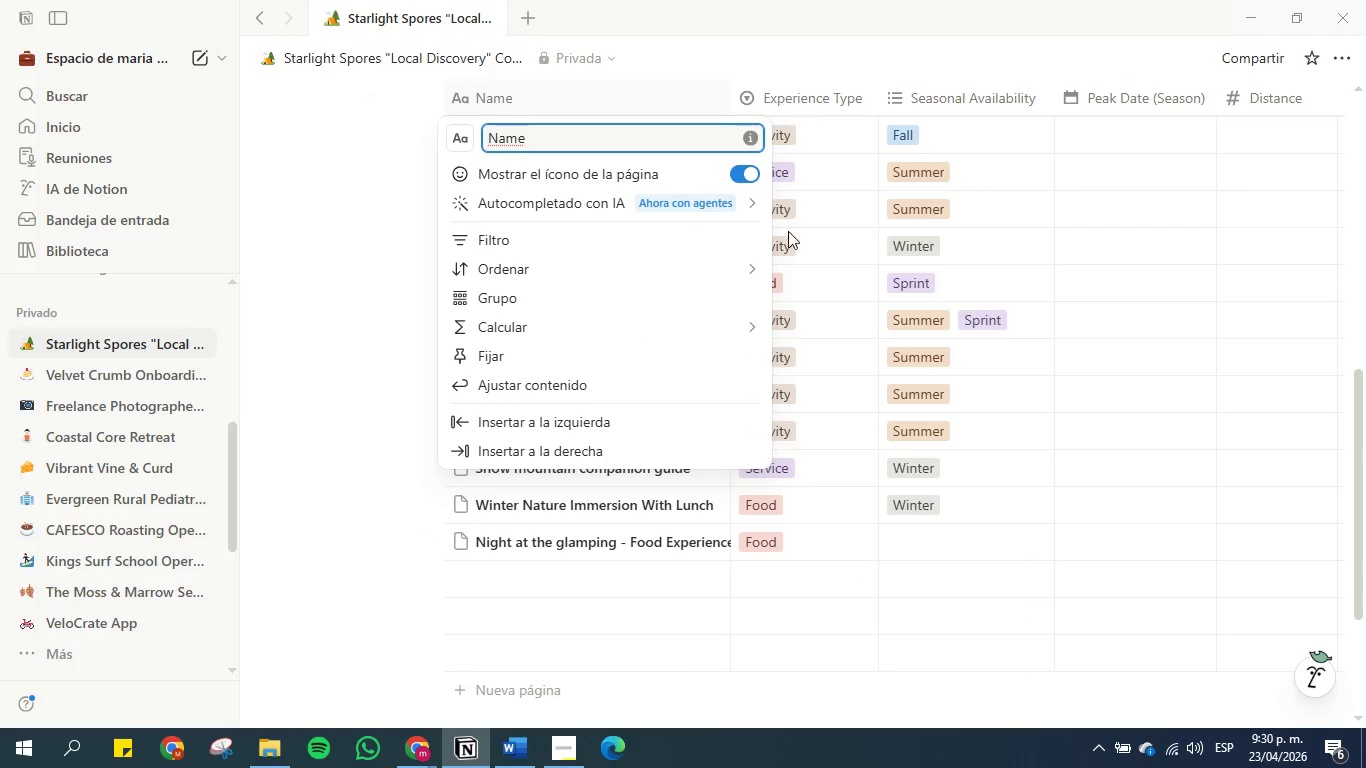 
left_click([317, 330])
 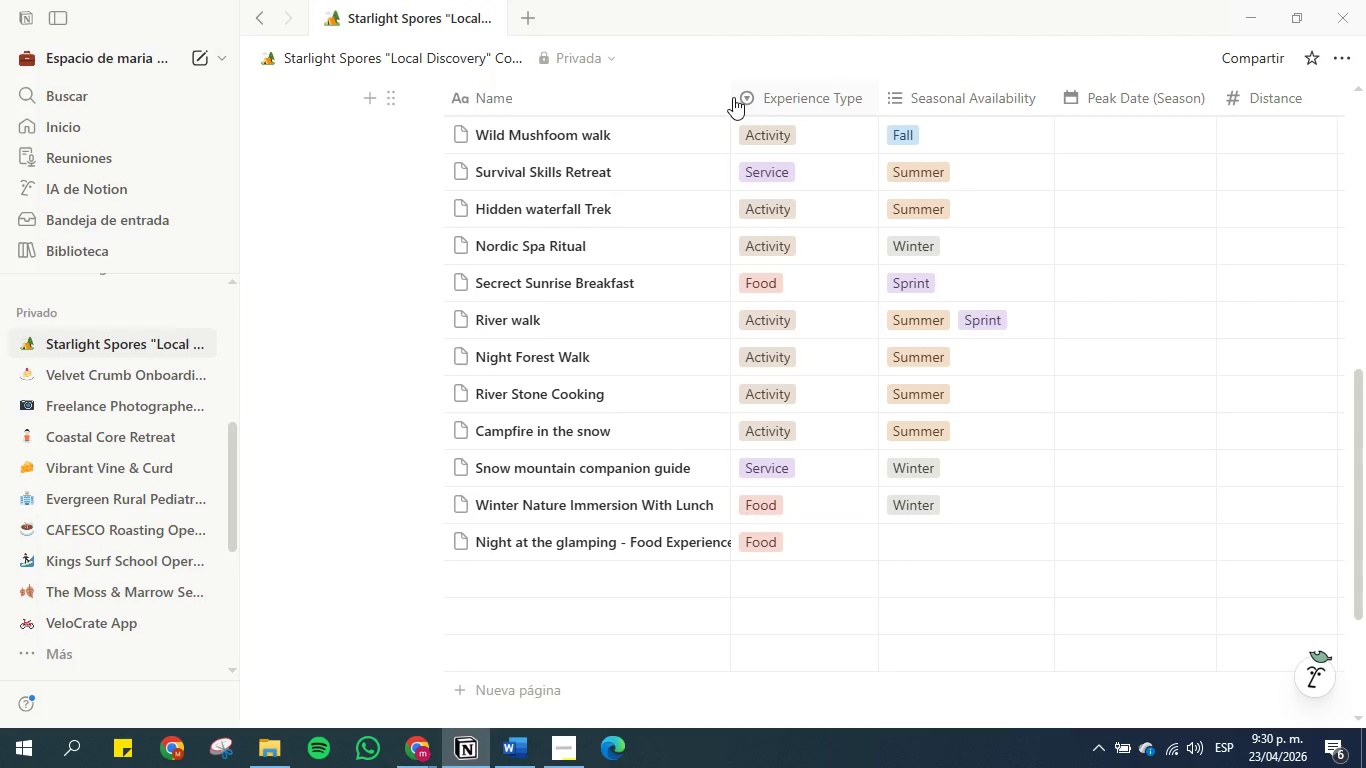 
left_click_drag(start_coordinate=[728, 97], to_coordinate=[745, 97])
 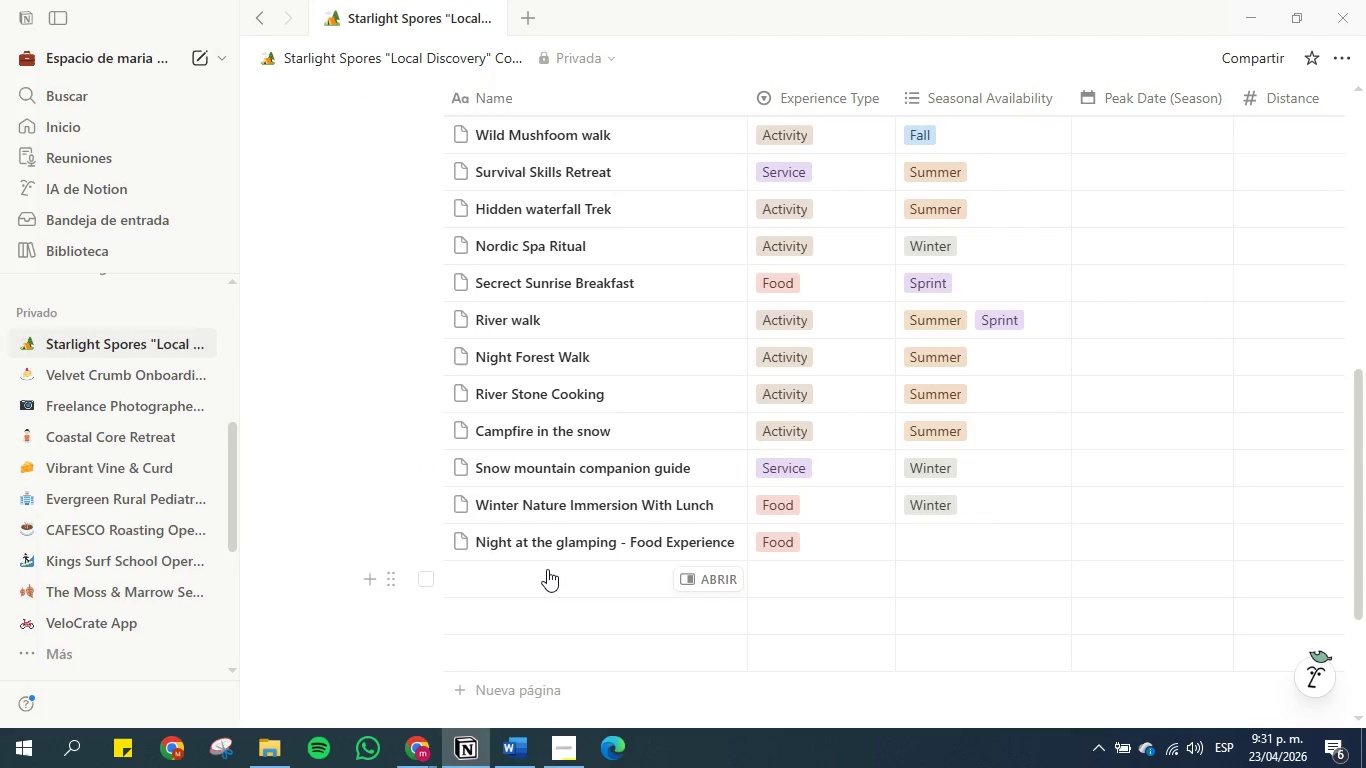 
left_click([547, 569])
 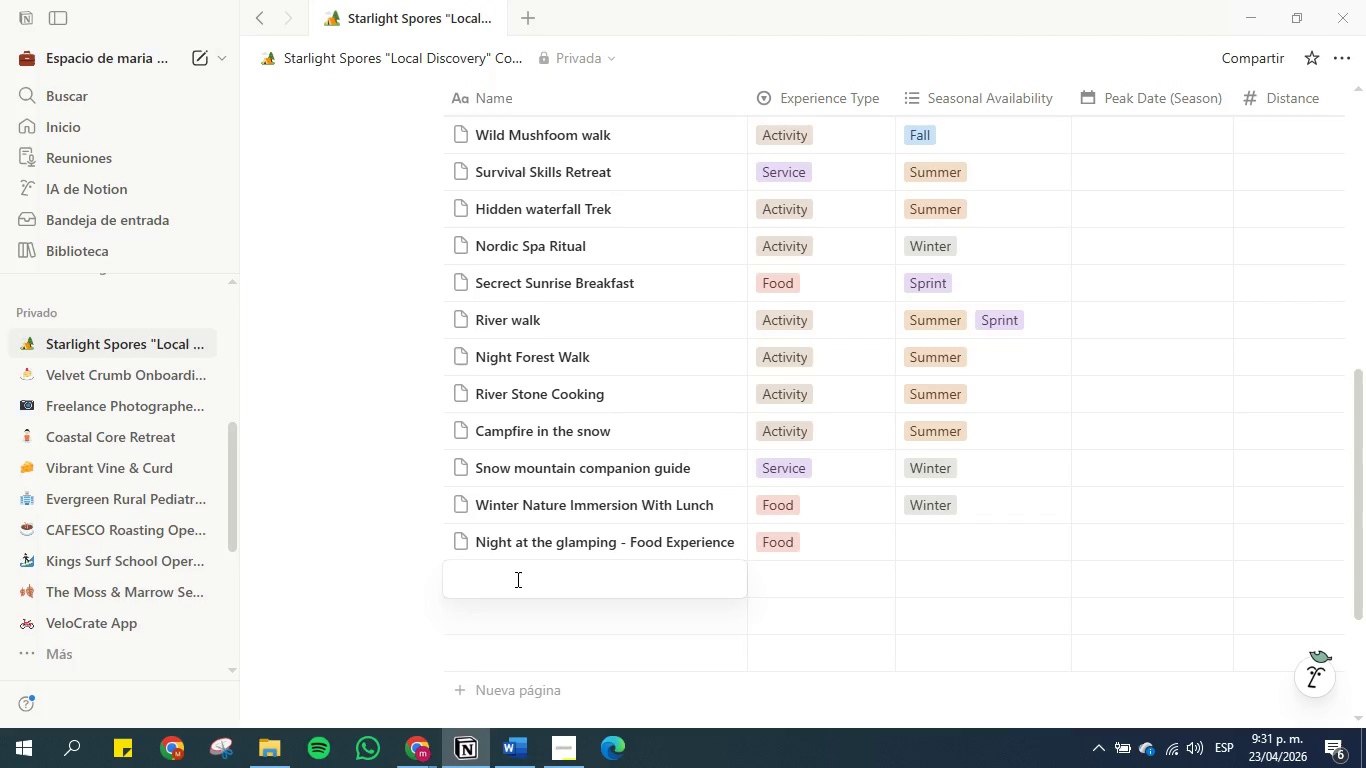 
wait(7.92)
 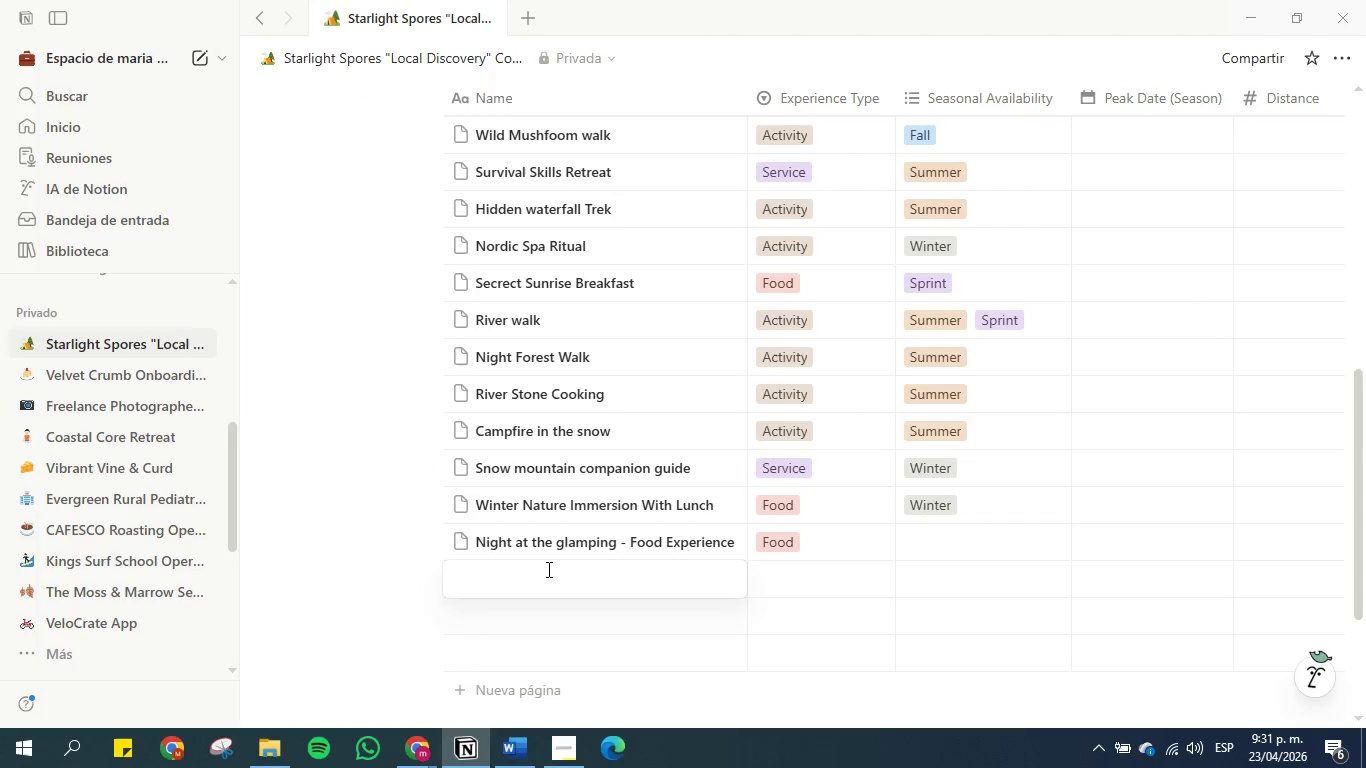 
left_click([519, 755])
 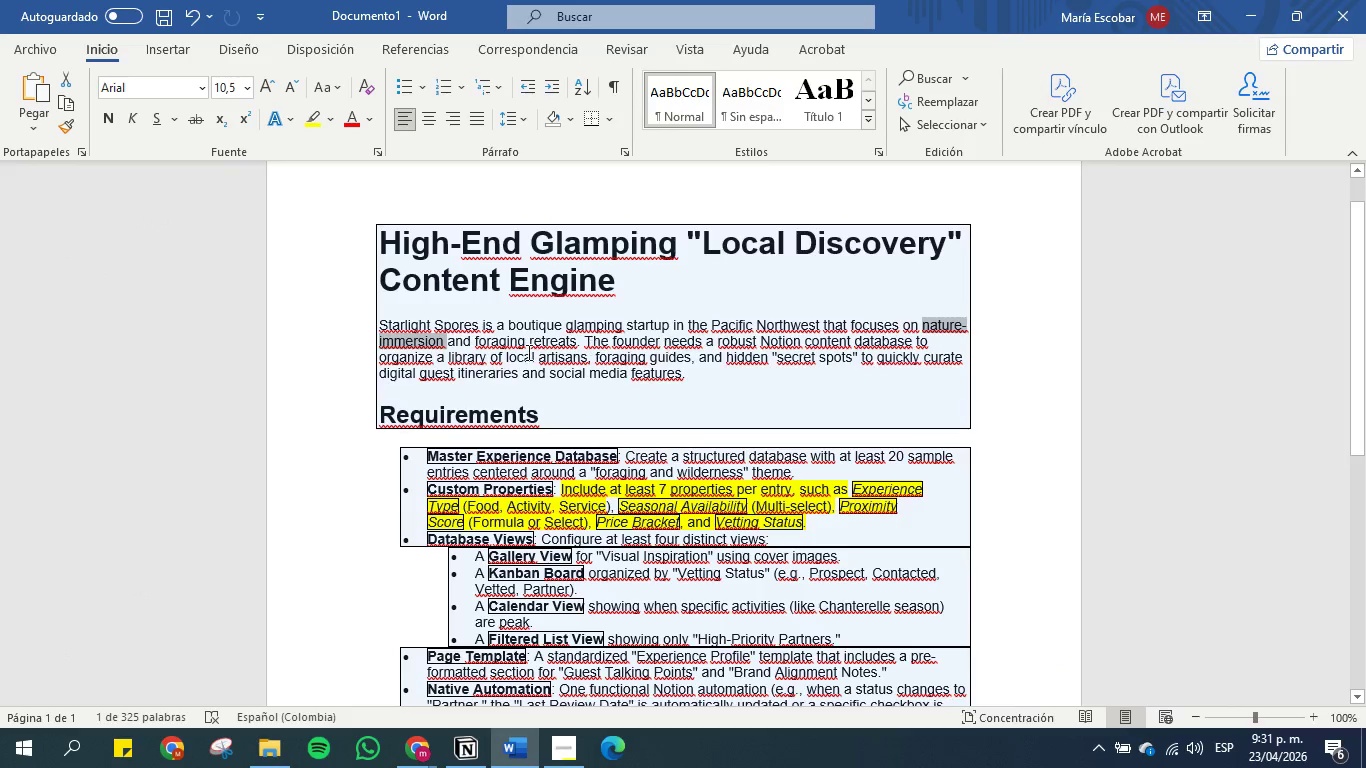 
wait(9.53)
 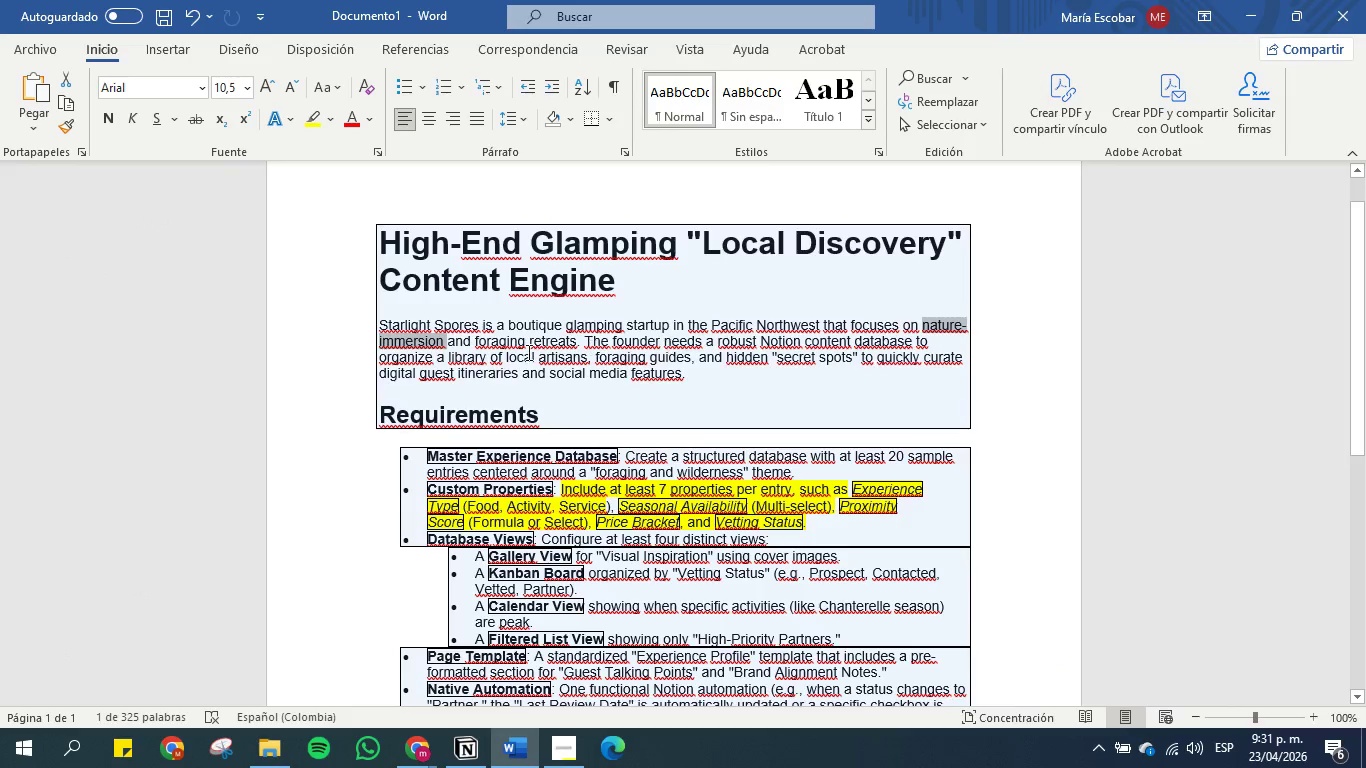 
left_click_drag(start_coordinate=[538, 358], to_coordinate=[586, 362])
 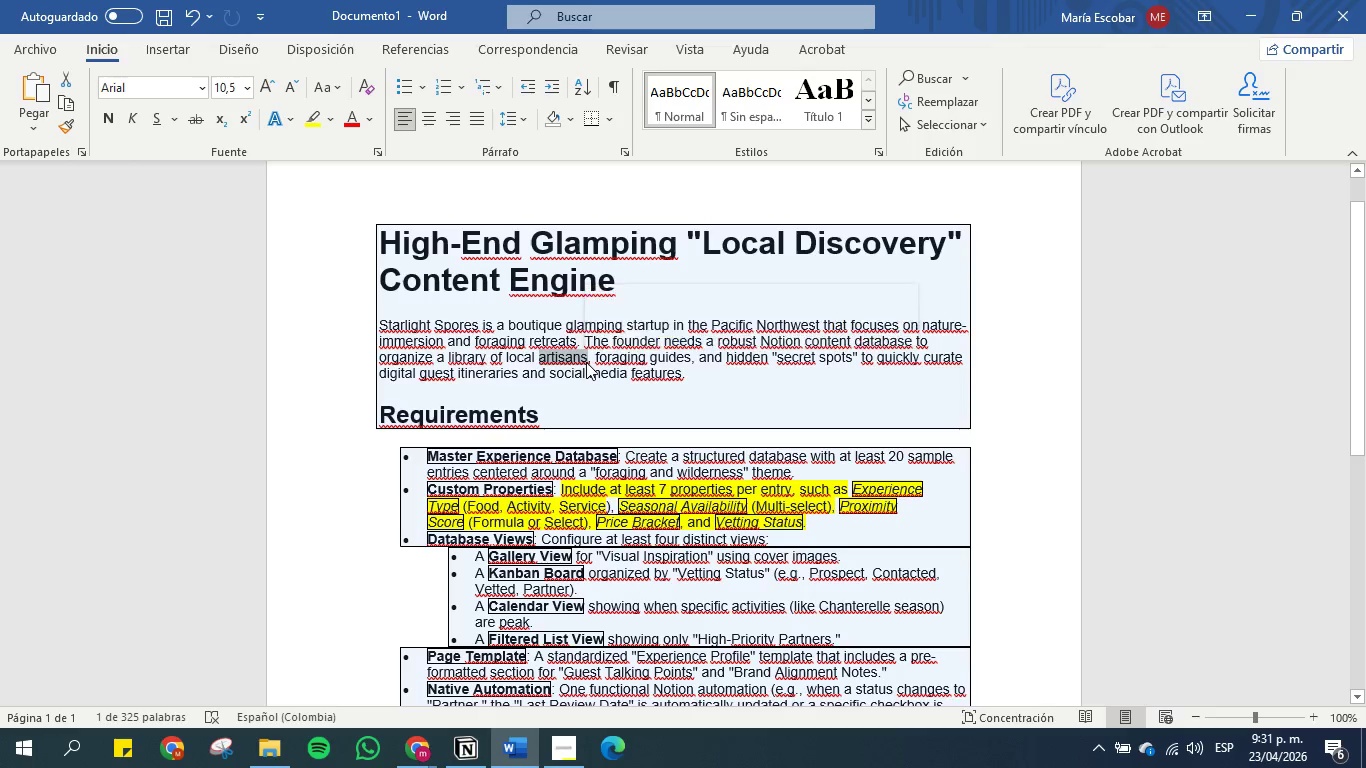 
key(Control+C)
 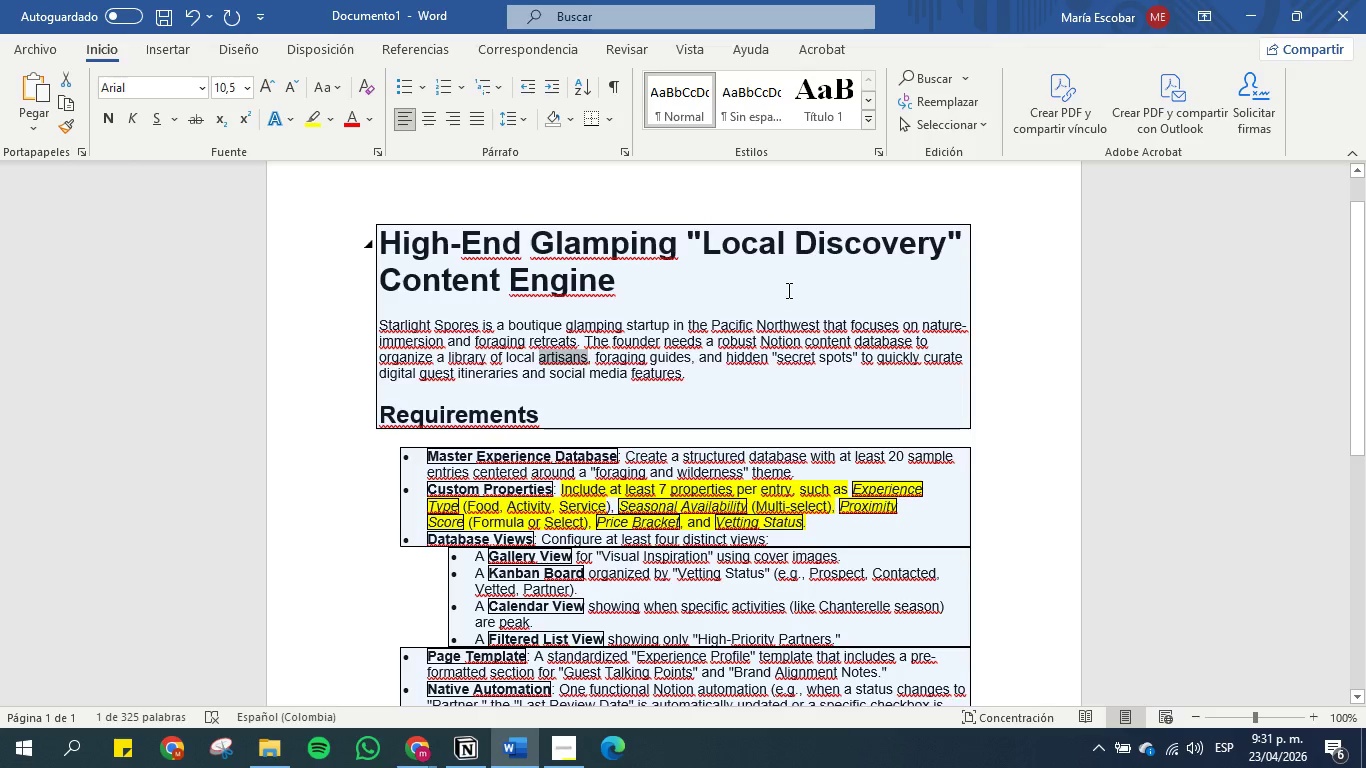 
wait(7.12)
 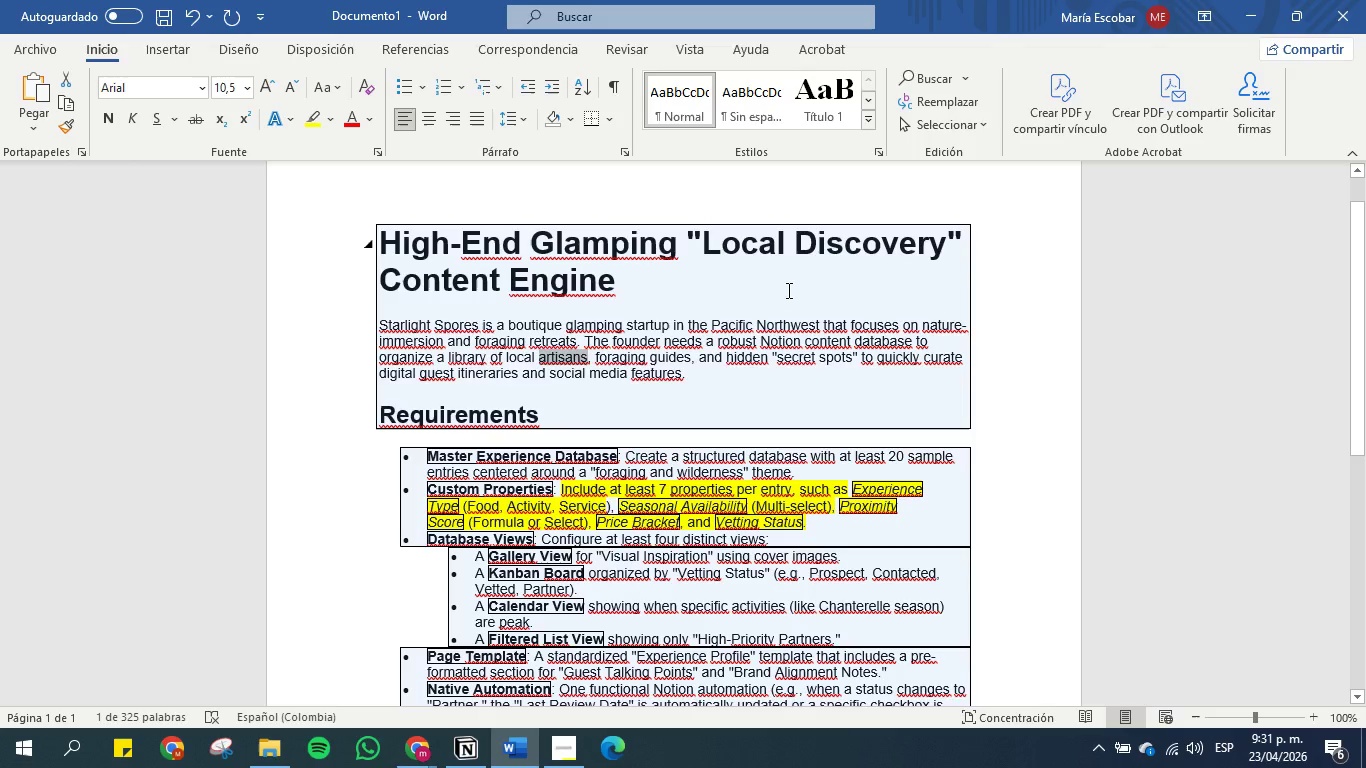 
left_click([1240, 11])
 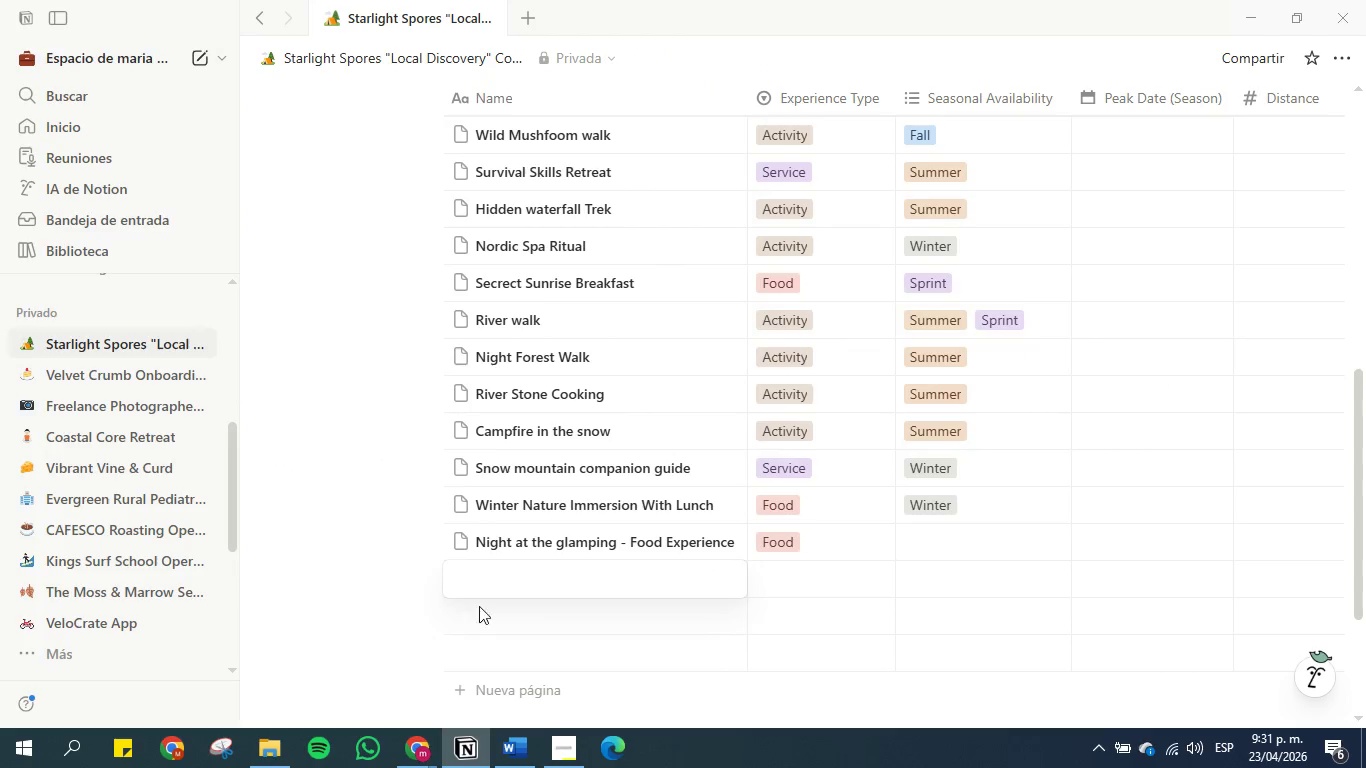 
left_click([517, 582])
 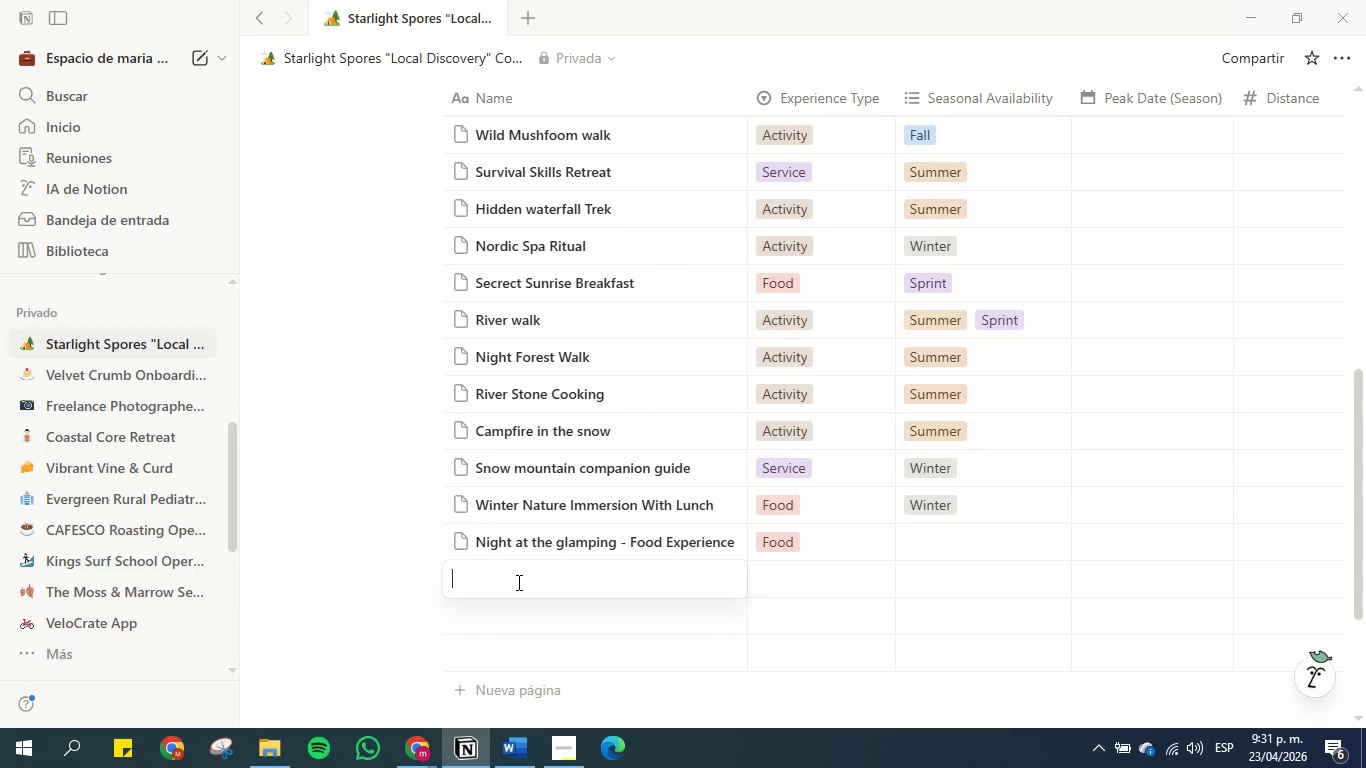 
key(Control+V)
 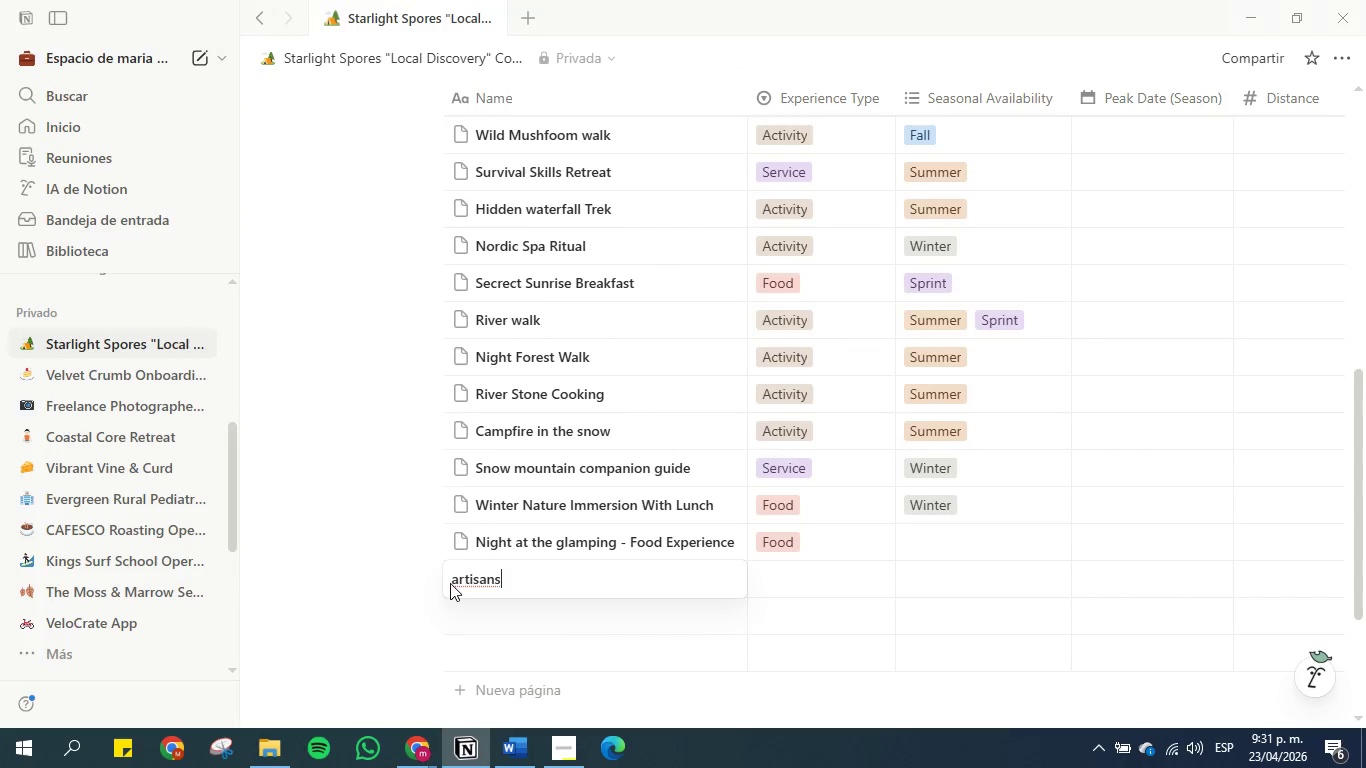 
left_click([455, 579])
 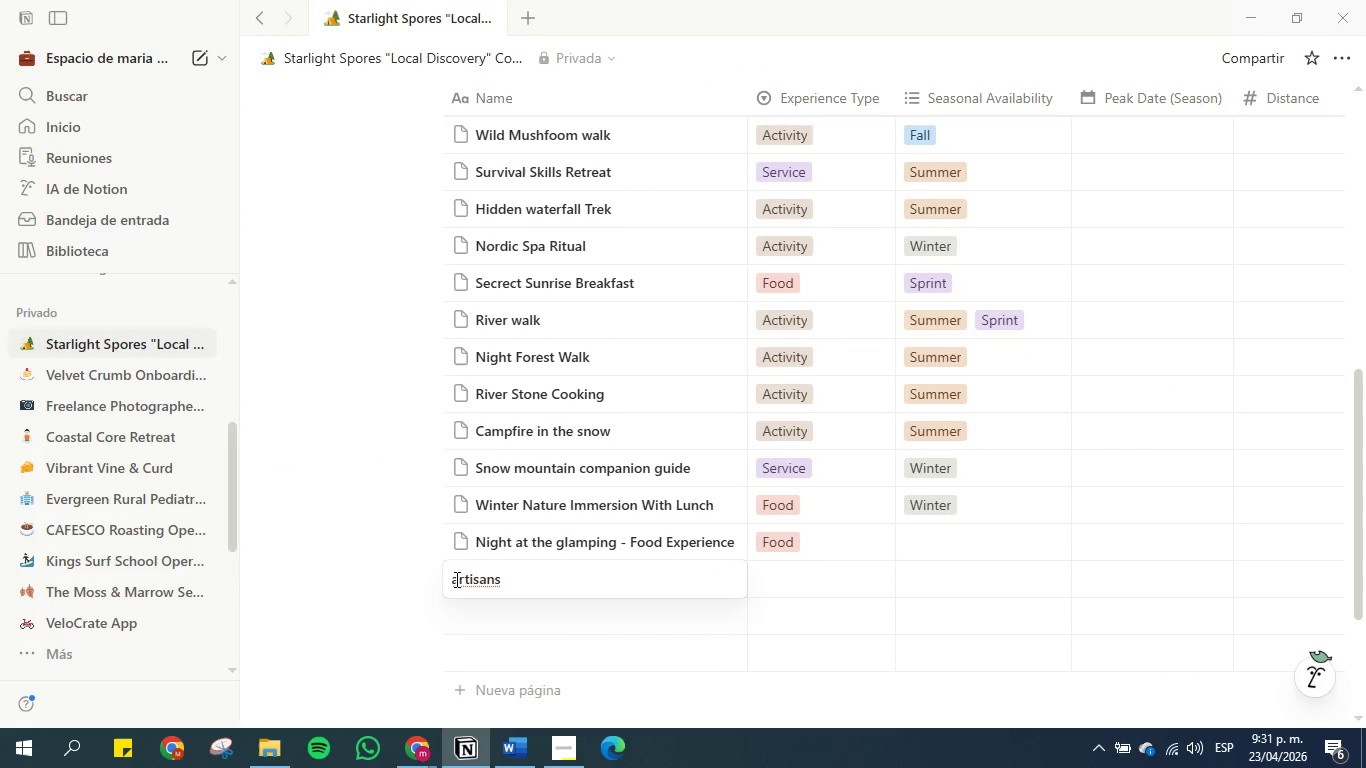 
key(ArrowRight)
 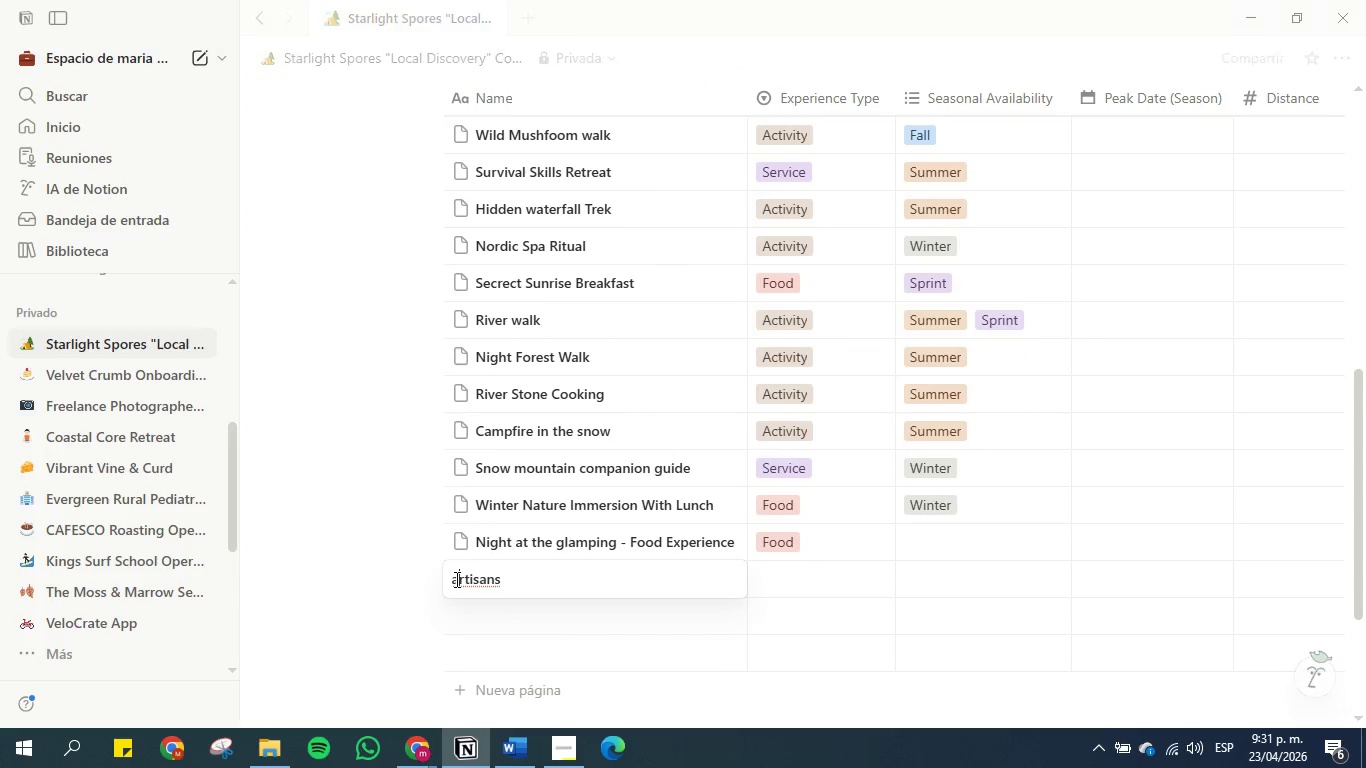 
key(Backspace)
 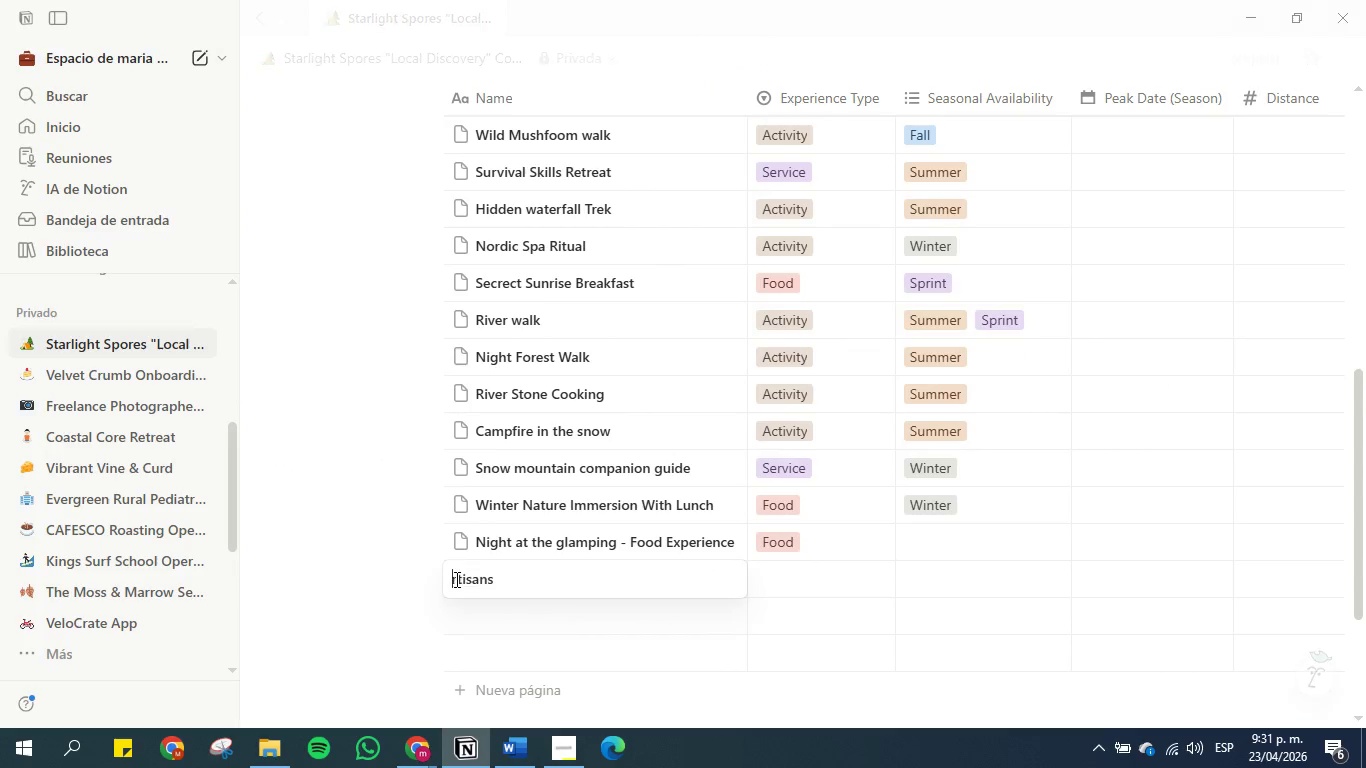 
key(CapsLock)
 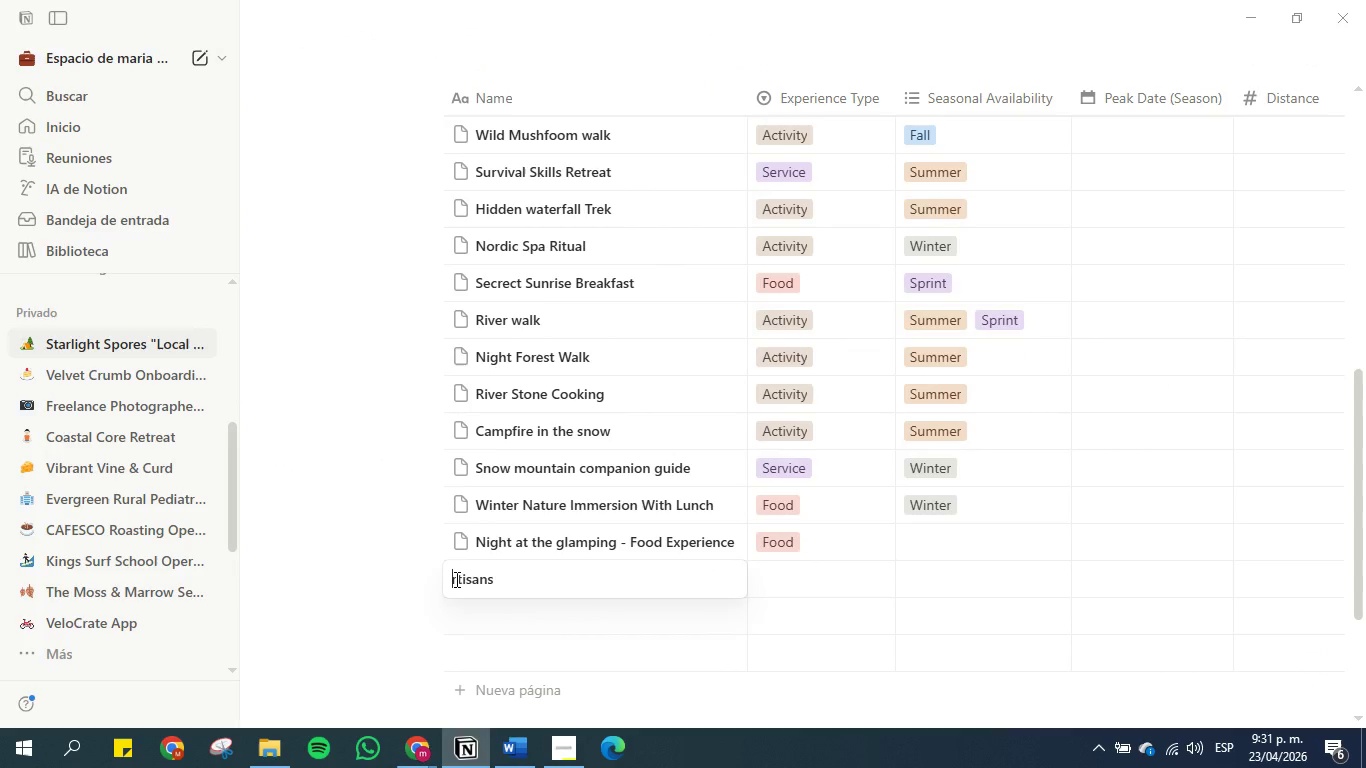 
key(A)
 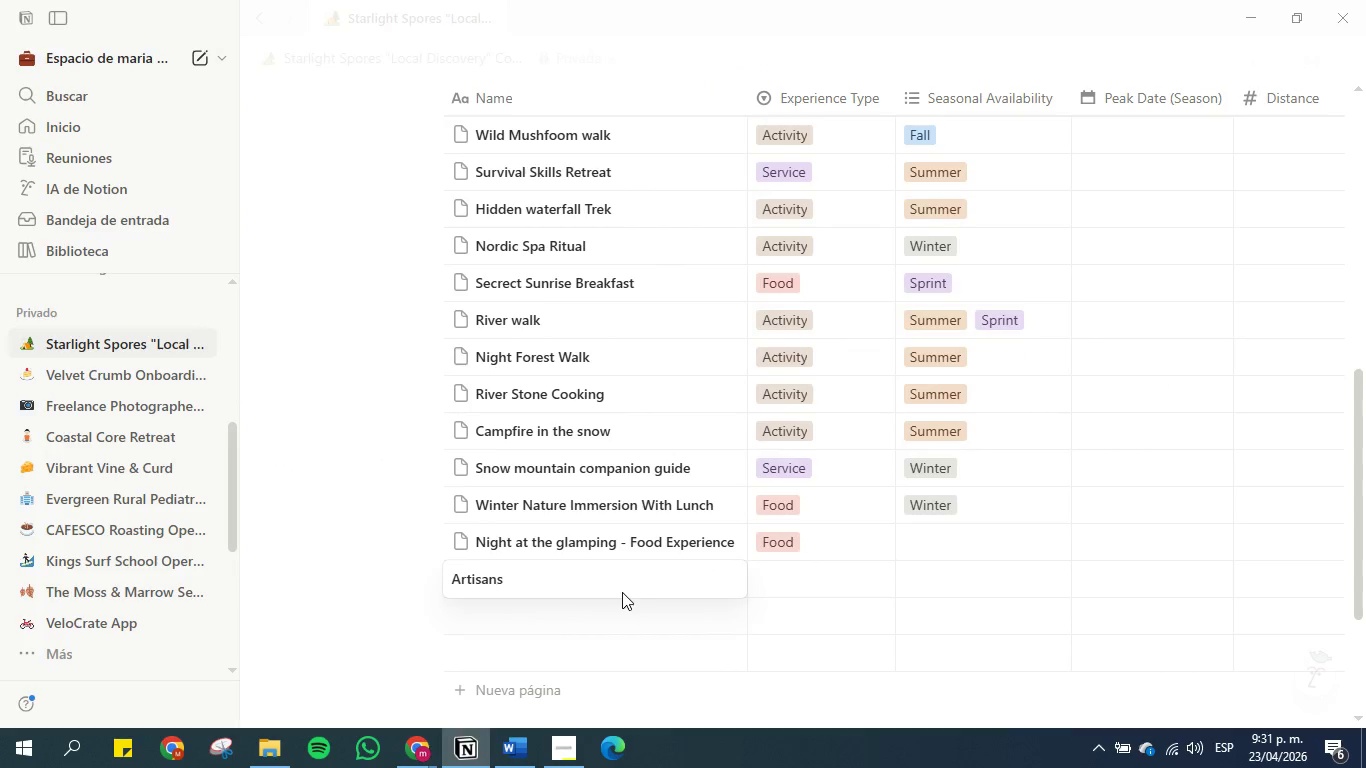 
left_click([569, 586])
 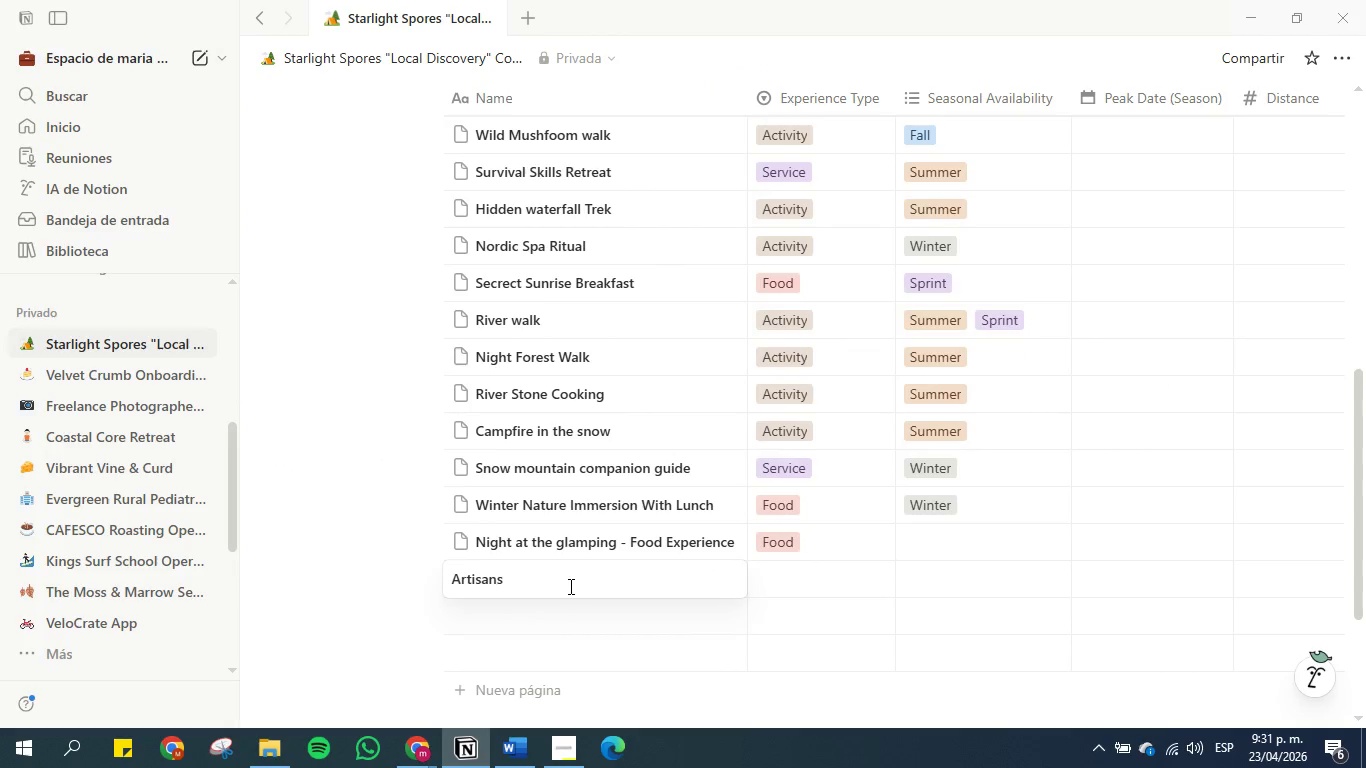 
key(Backspace)
type( teachng art)
key(Backspace)
key(Backspace)
key(Backspace)
type(Painting with Flower)
 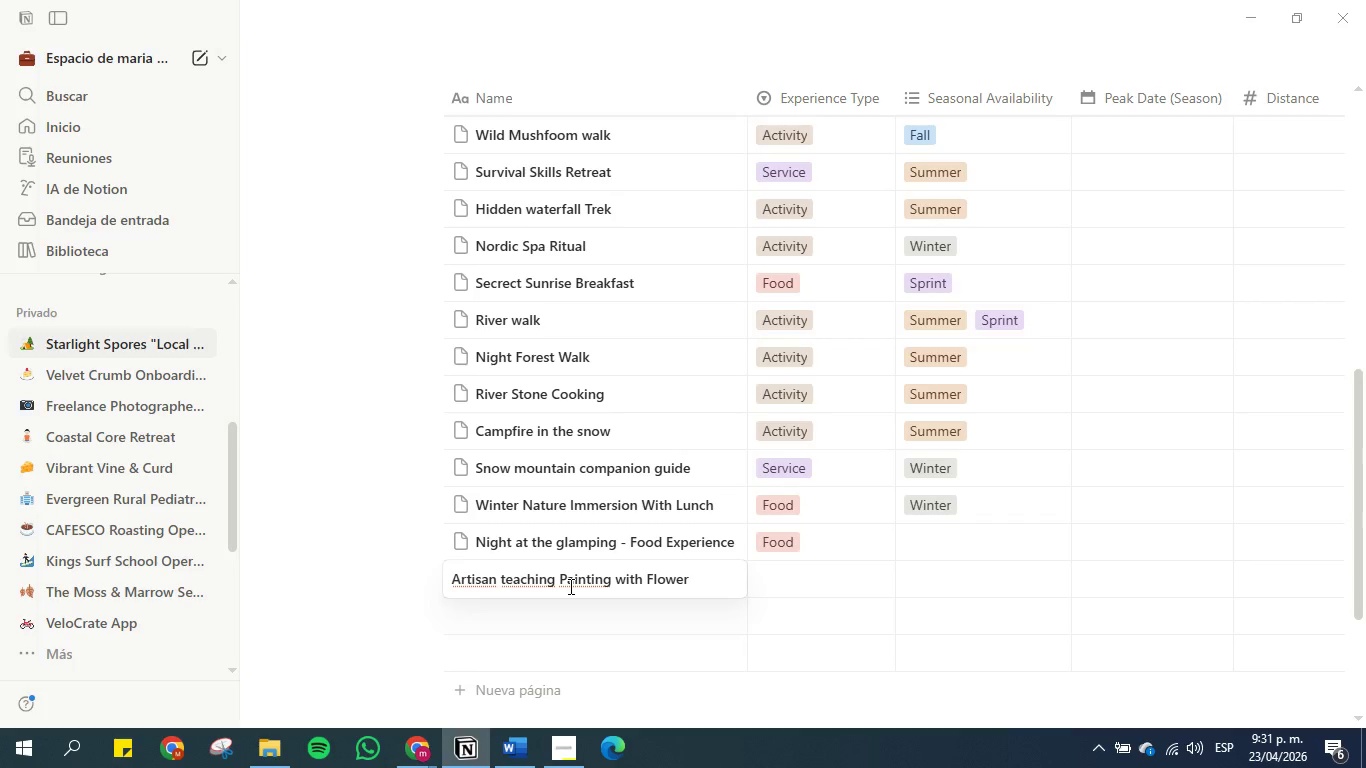 
double_click([815, 574])
 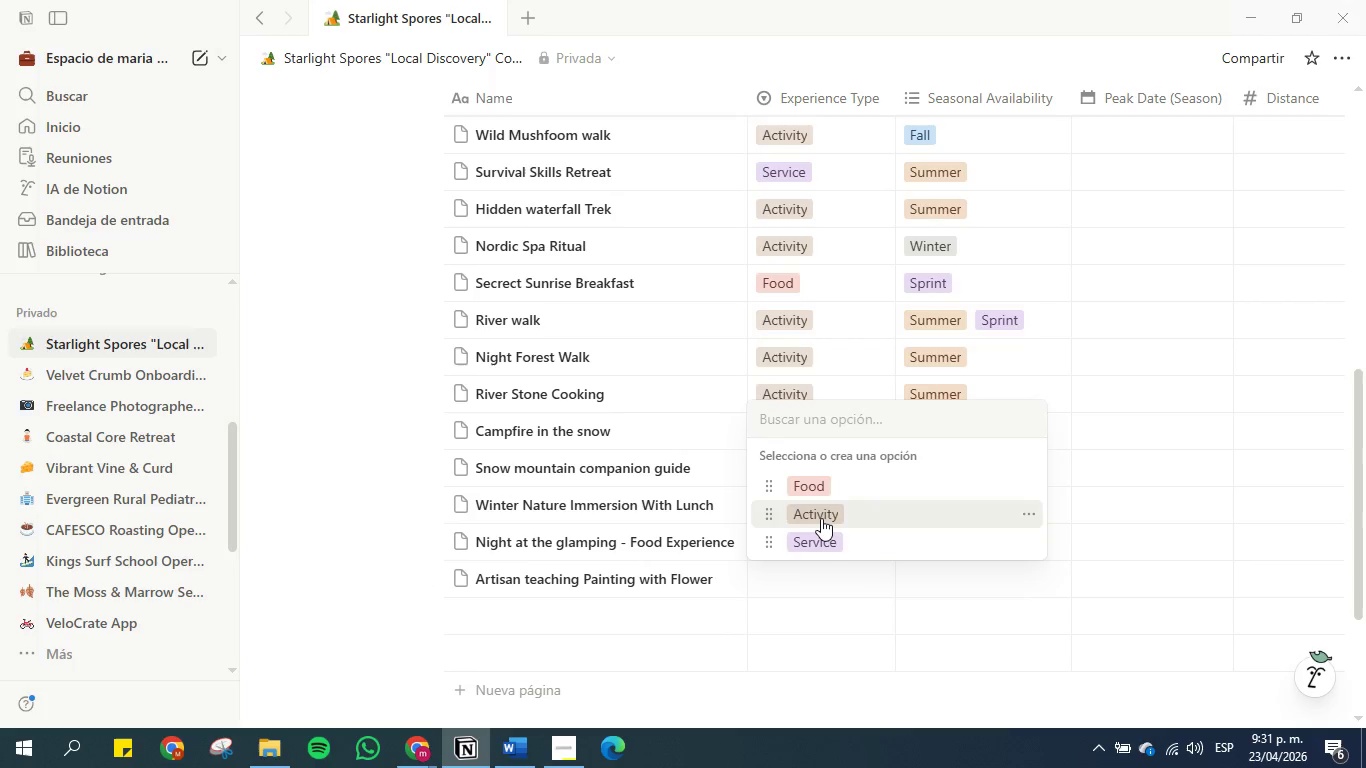 
left_click([821, 538])
 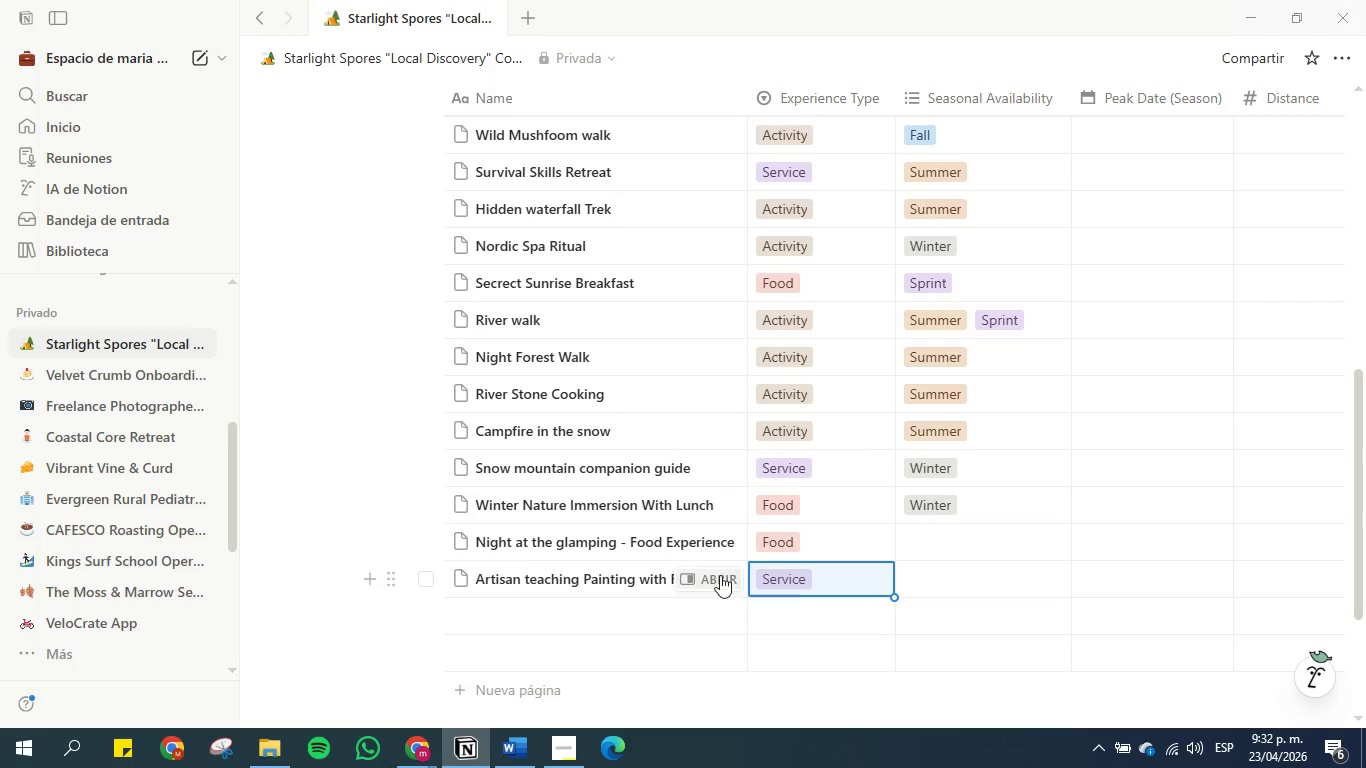 
left_click([657, 572])
 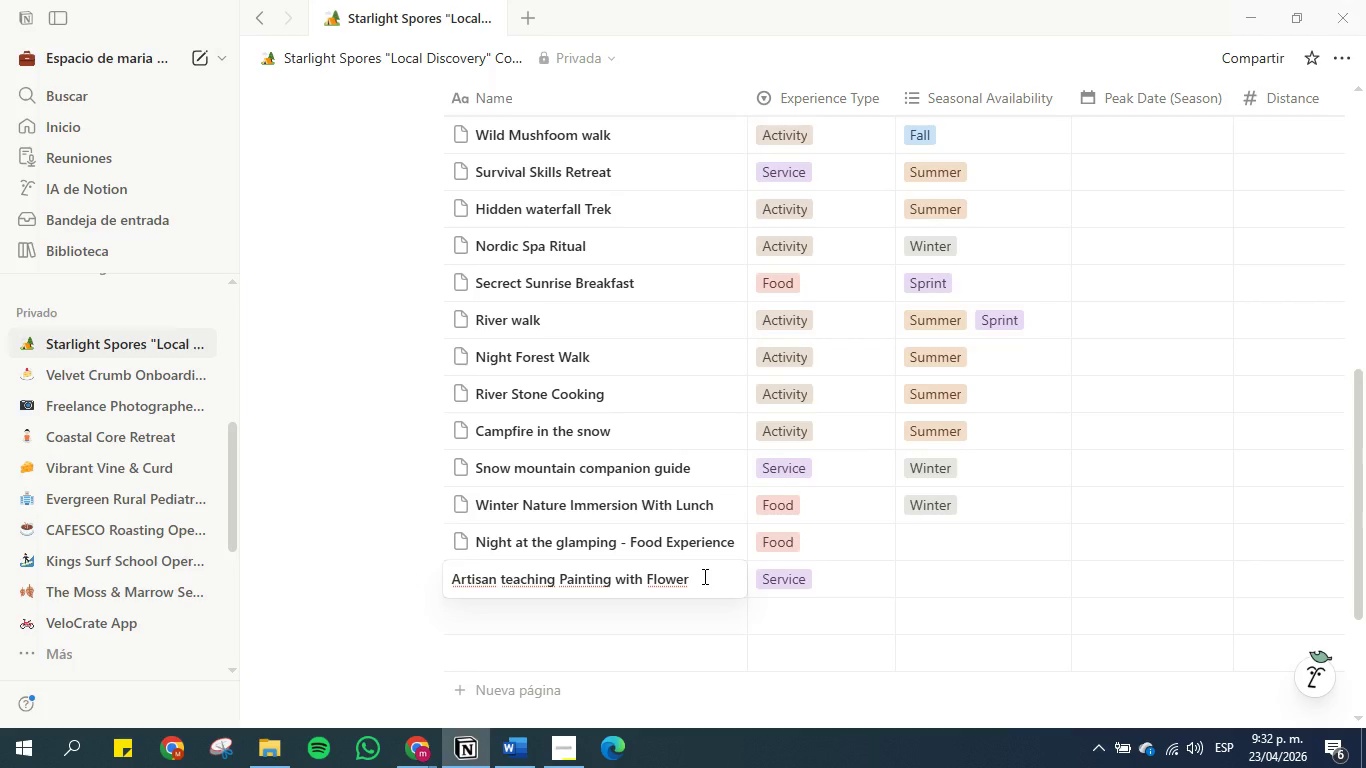 
key(S)
 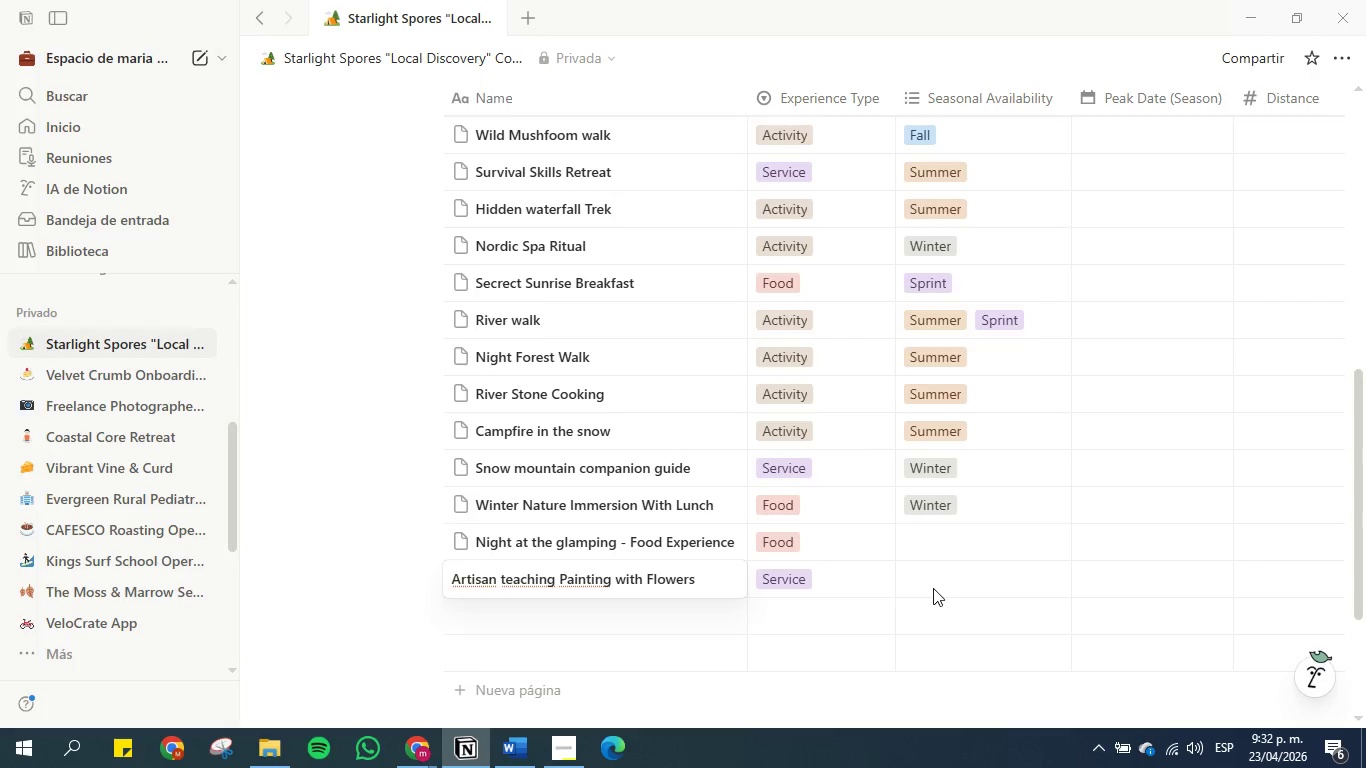 
double_click([933, 586])
 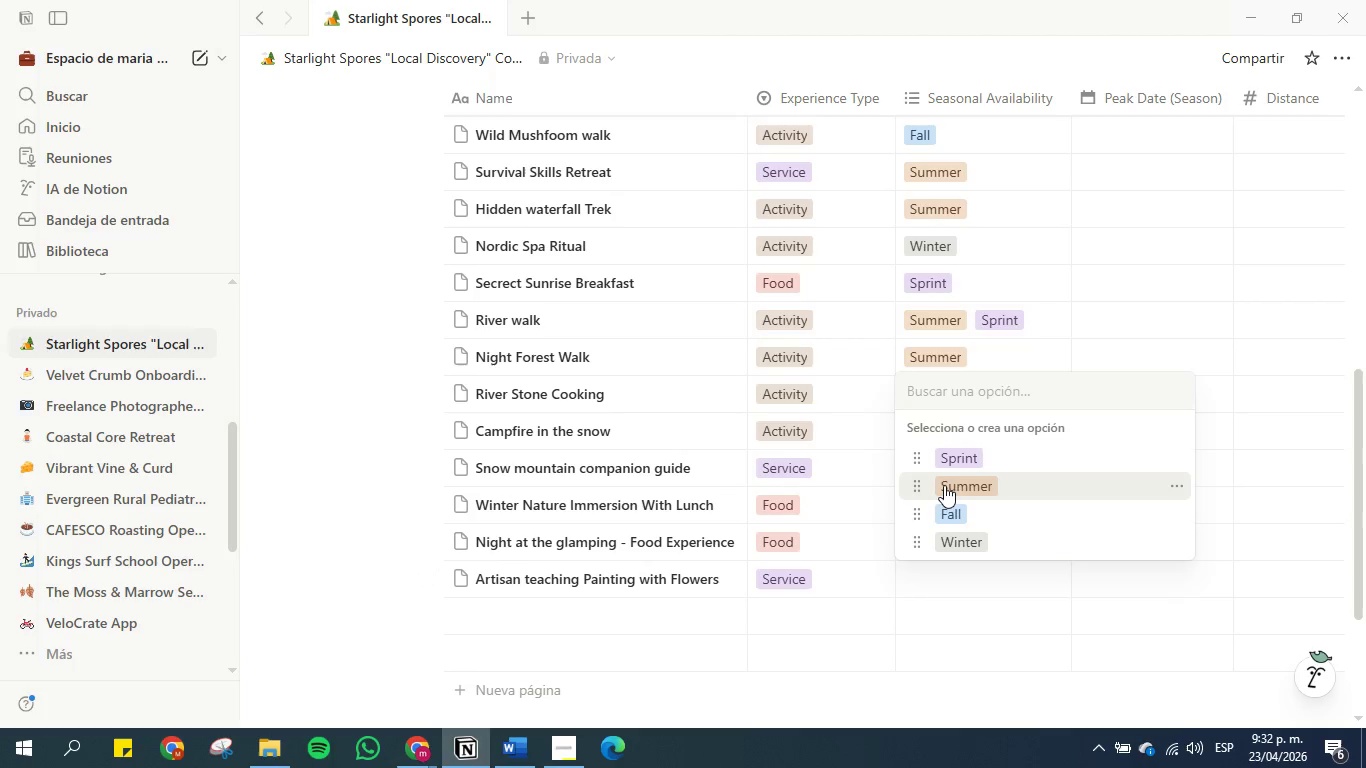 
left_click([956, 460])
 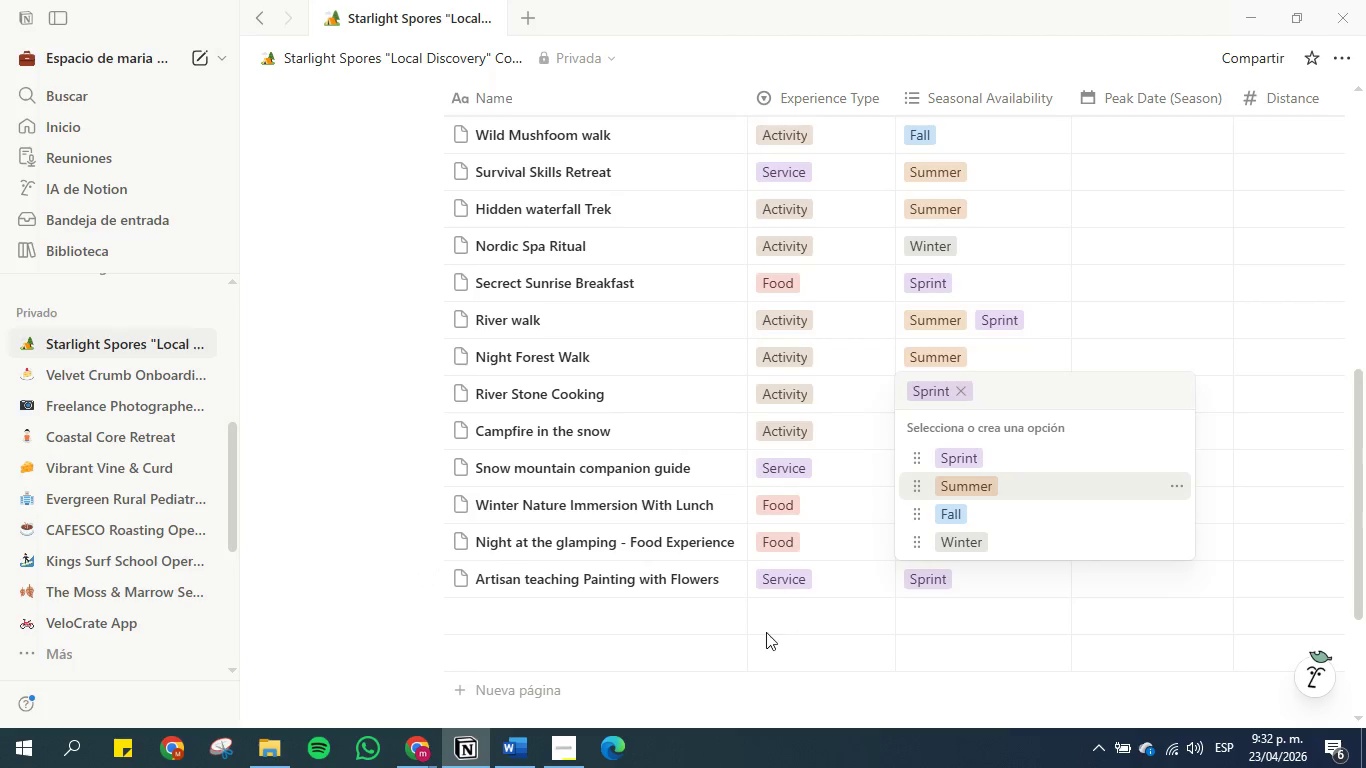 
left_click([803, 618])
 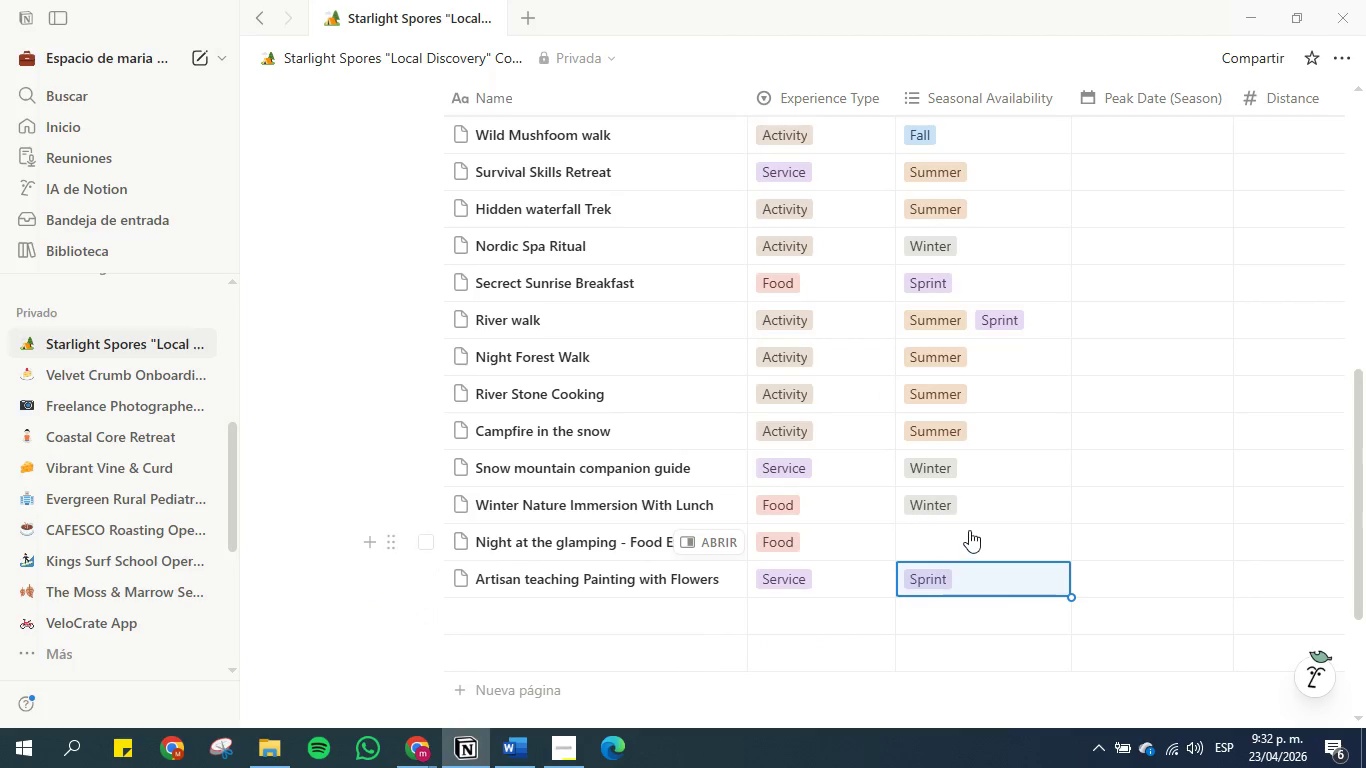 
left_click([969, 539])
 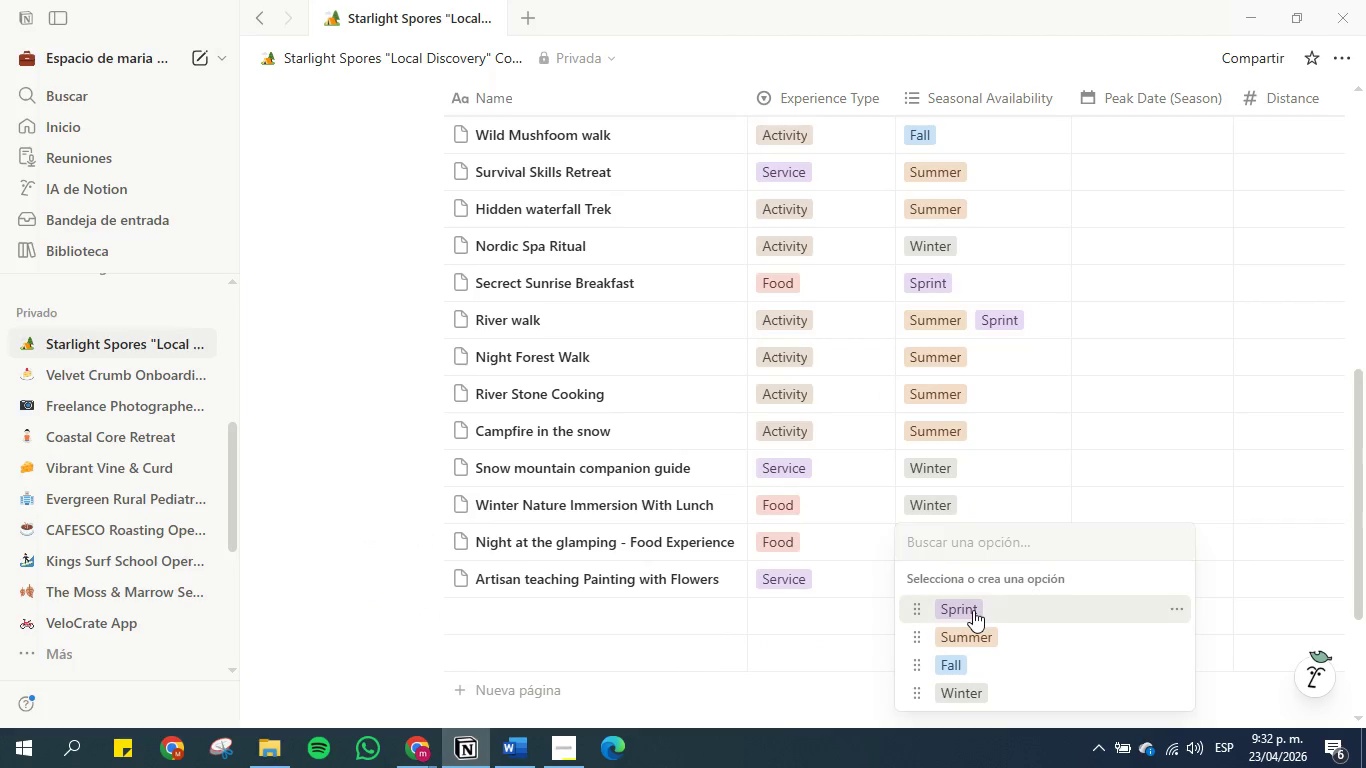 
left_click([973, 610])
 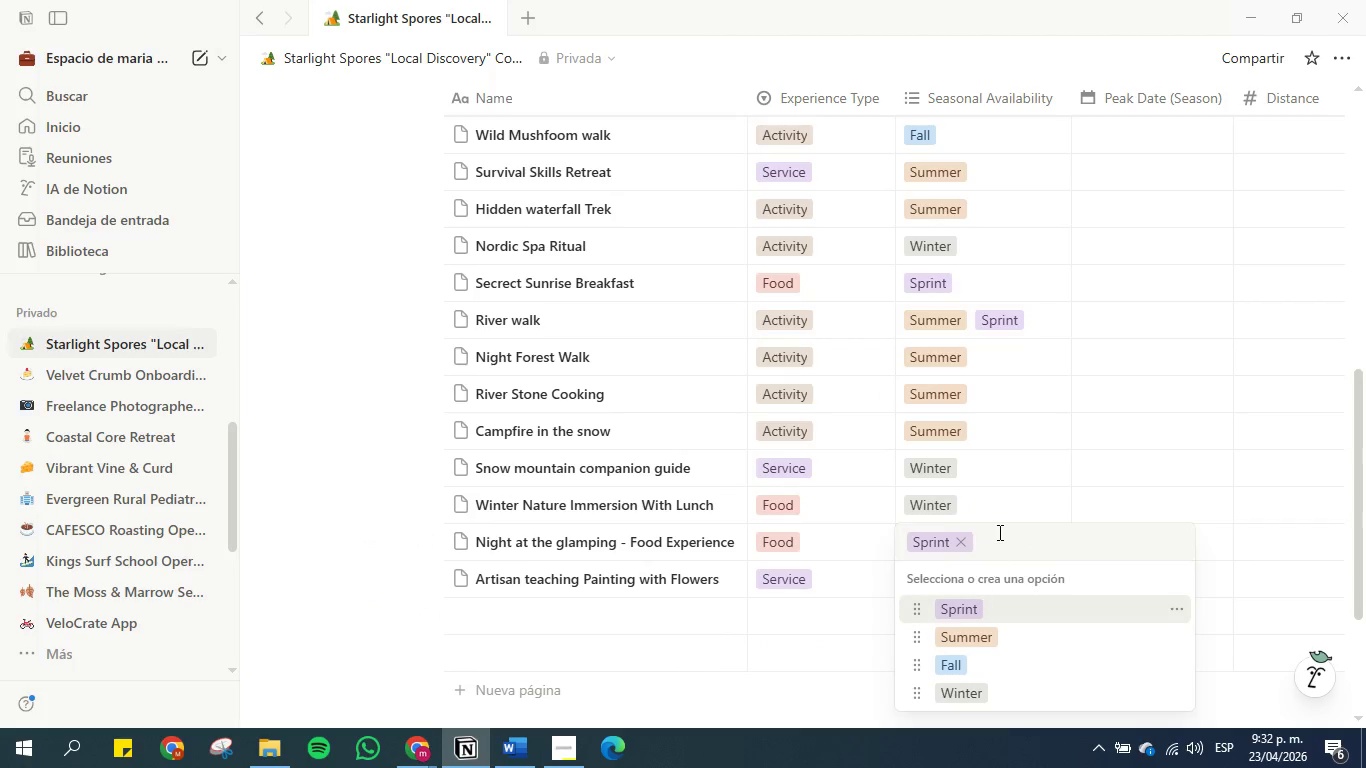 
left_click([998, 532])
 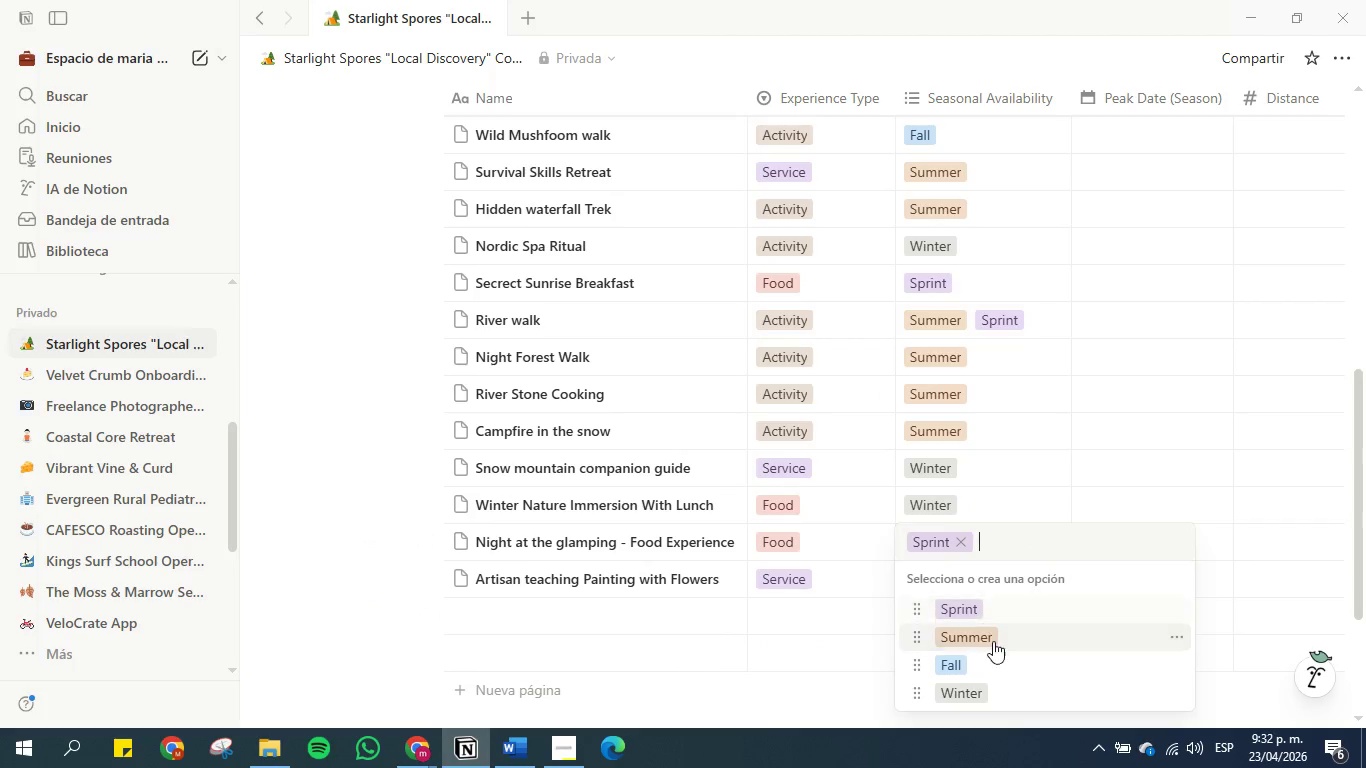 
left_click([993, 641])
 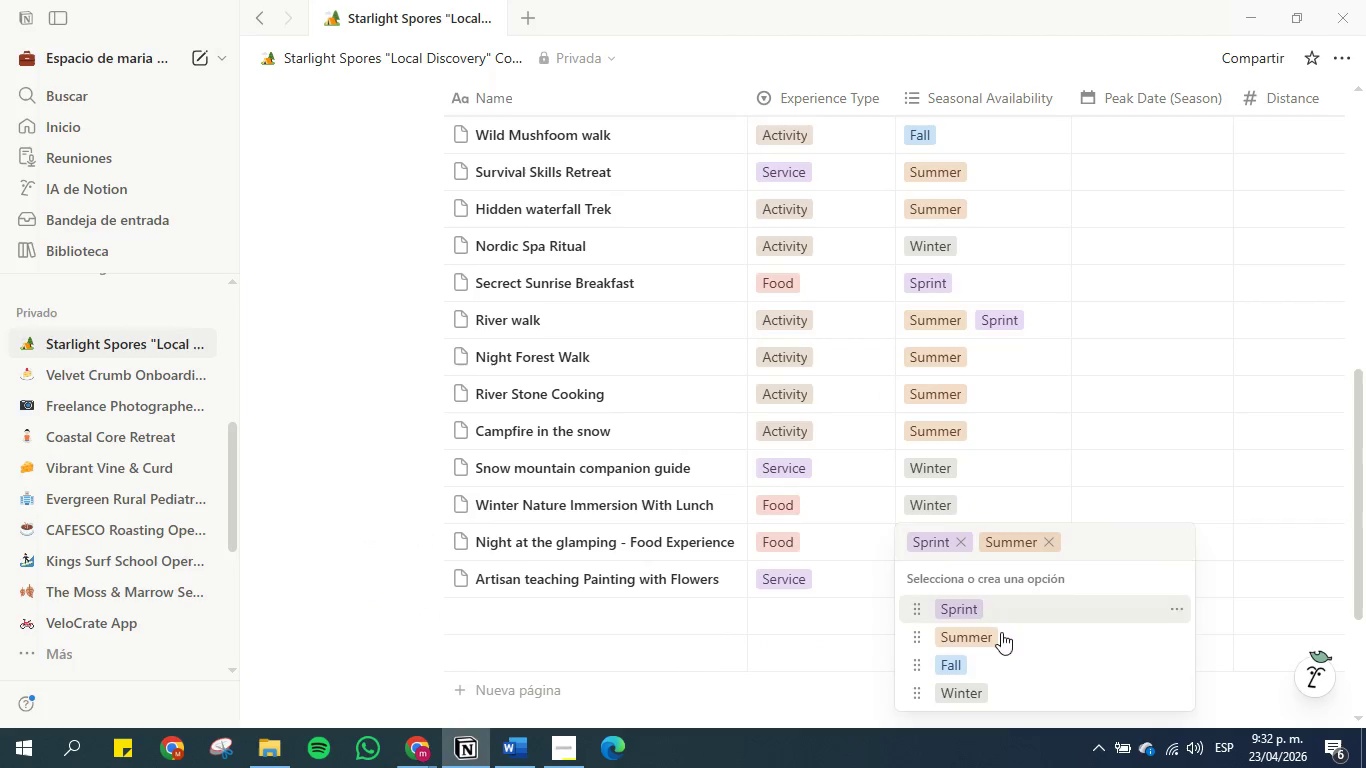 
left_click([995, 660])
 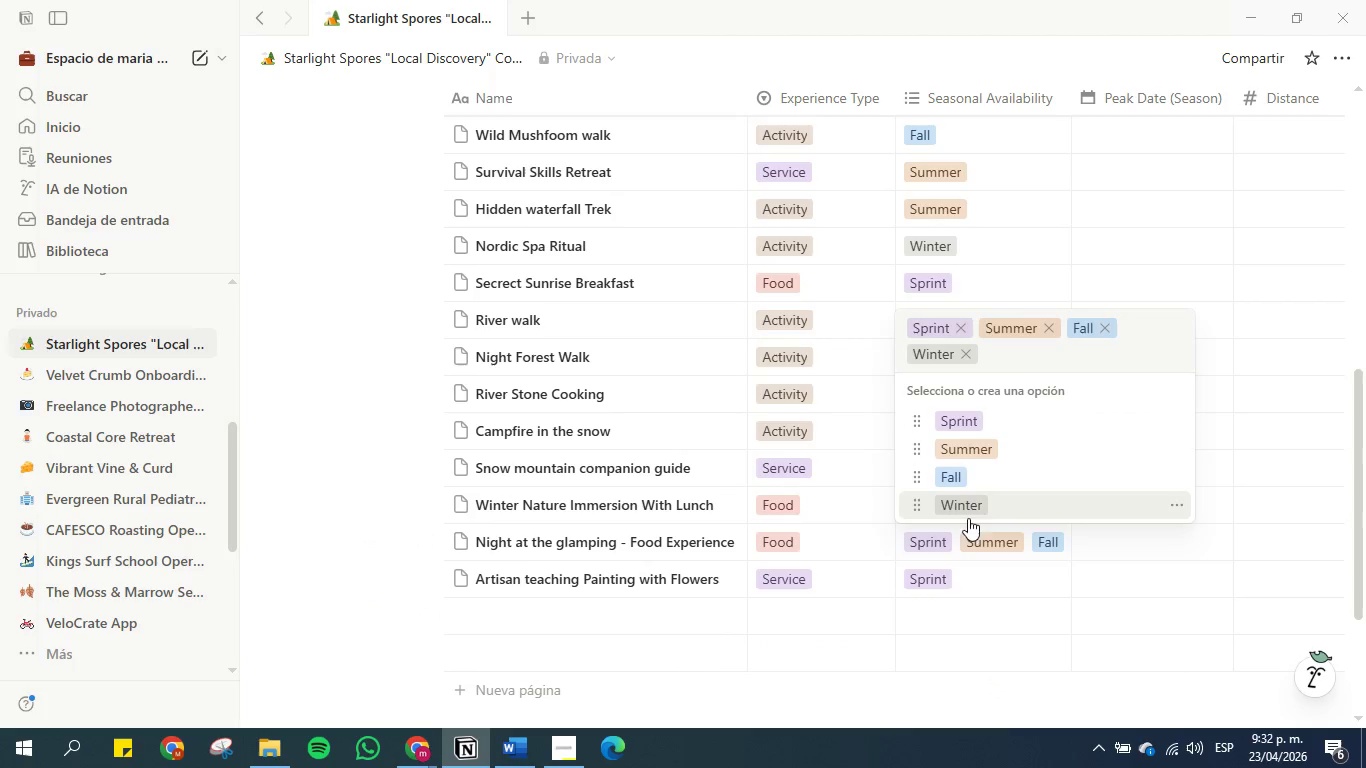 
left_click([1005, 627])
 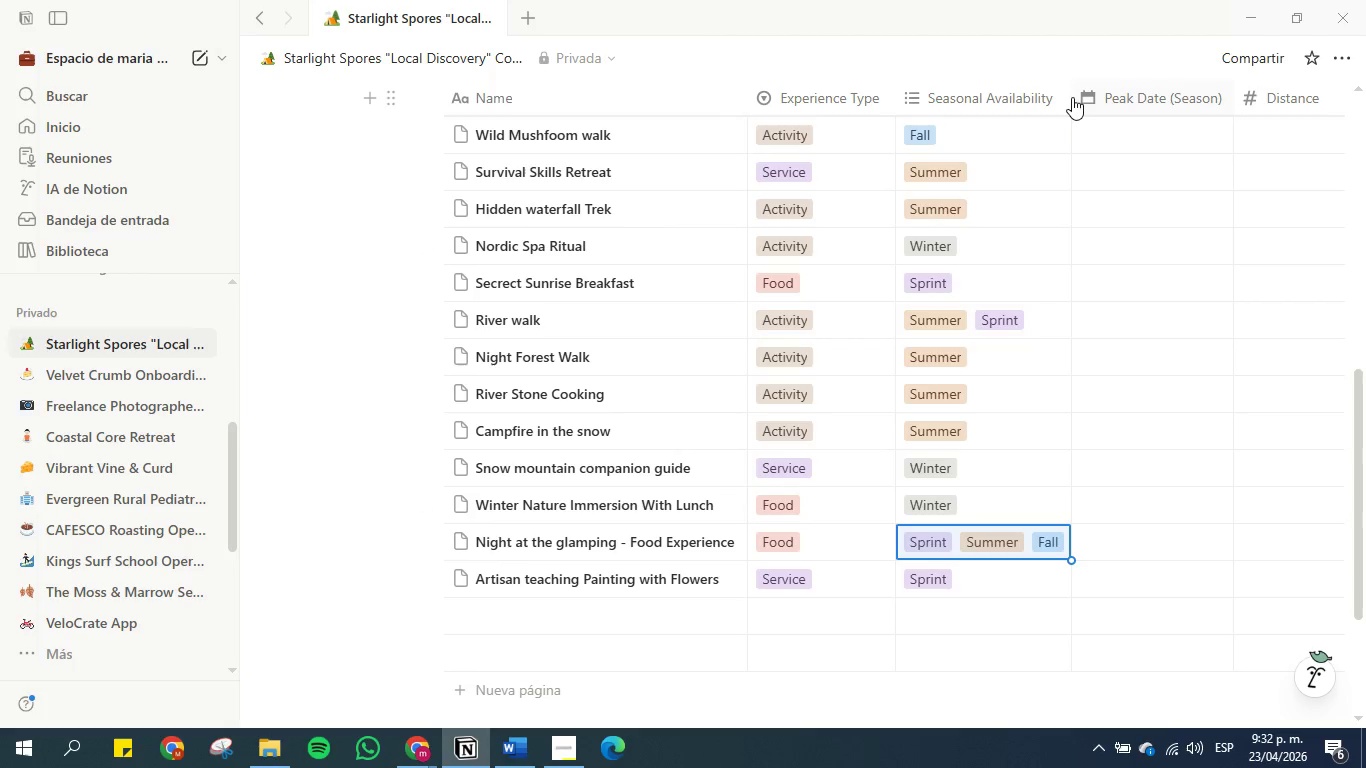 
left_click_drag(start_coordinate=[1069, 92], to_coordinate=[1136, 98])
 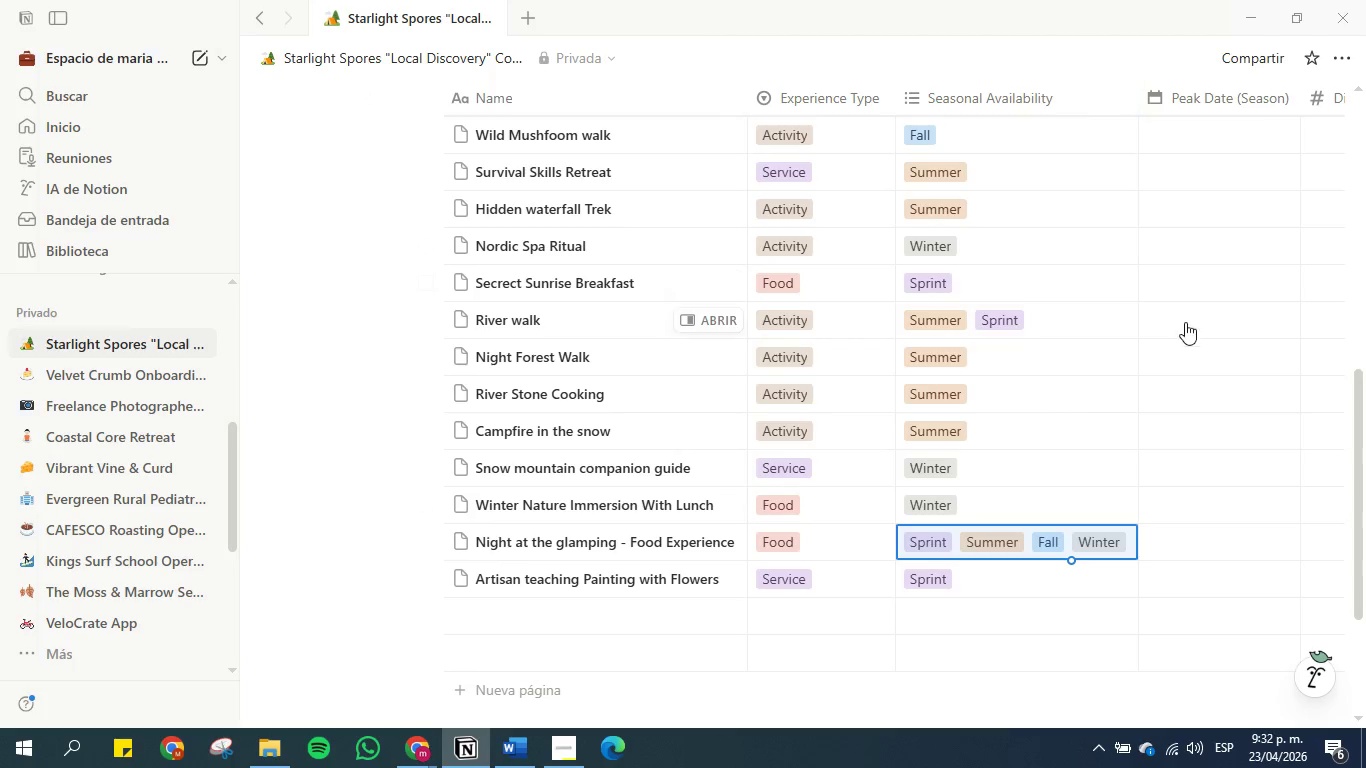 
left_click([1185, 325])
 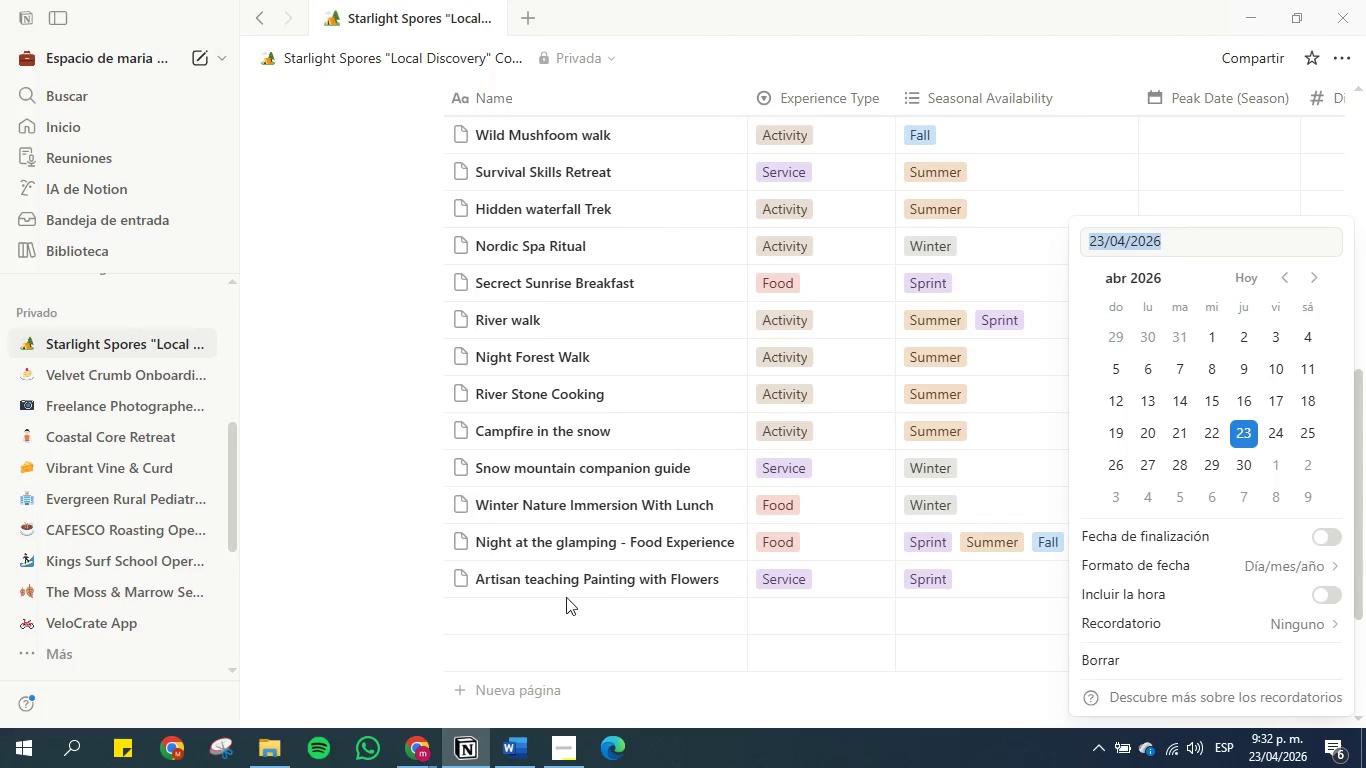 
left_click([513, 615])
 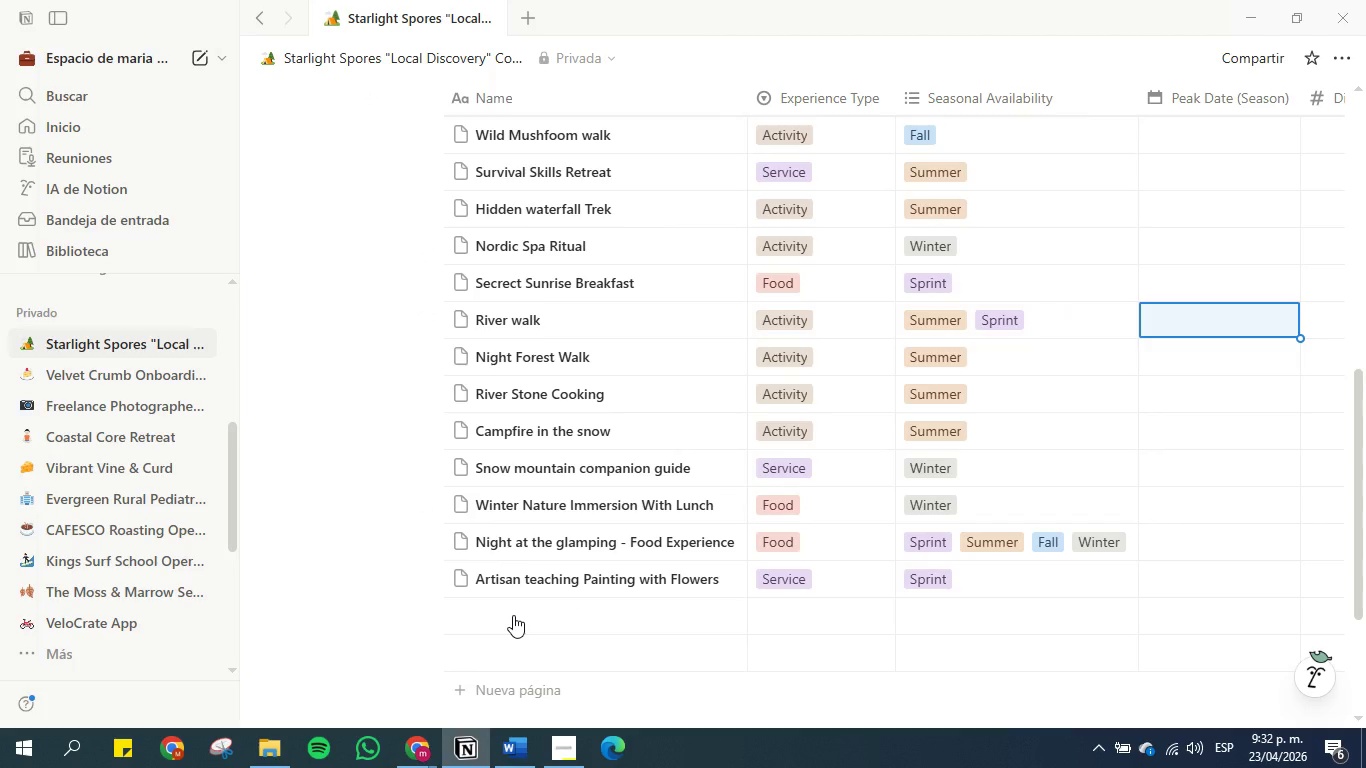 
left_click([513, 615])
 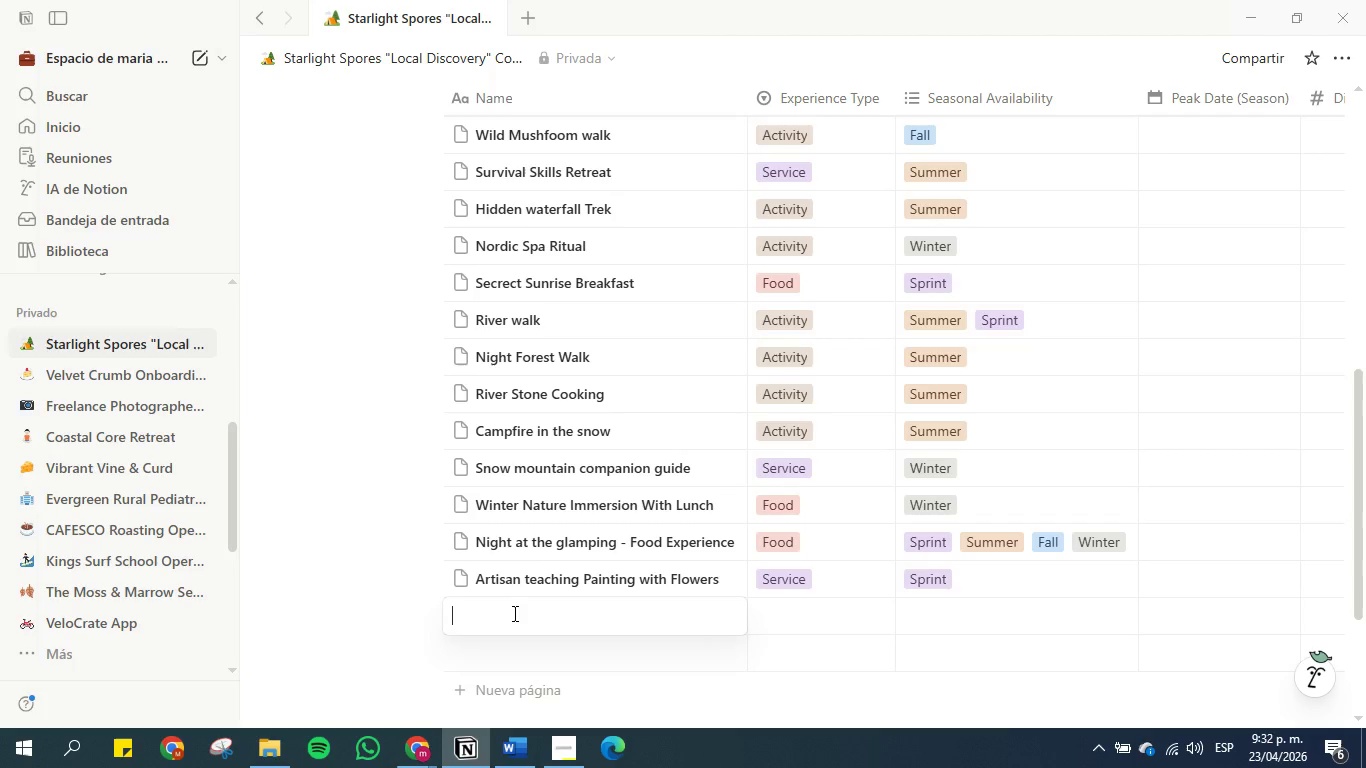 
wait(12.5)
 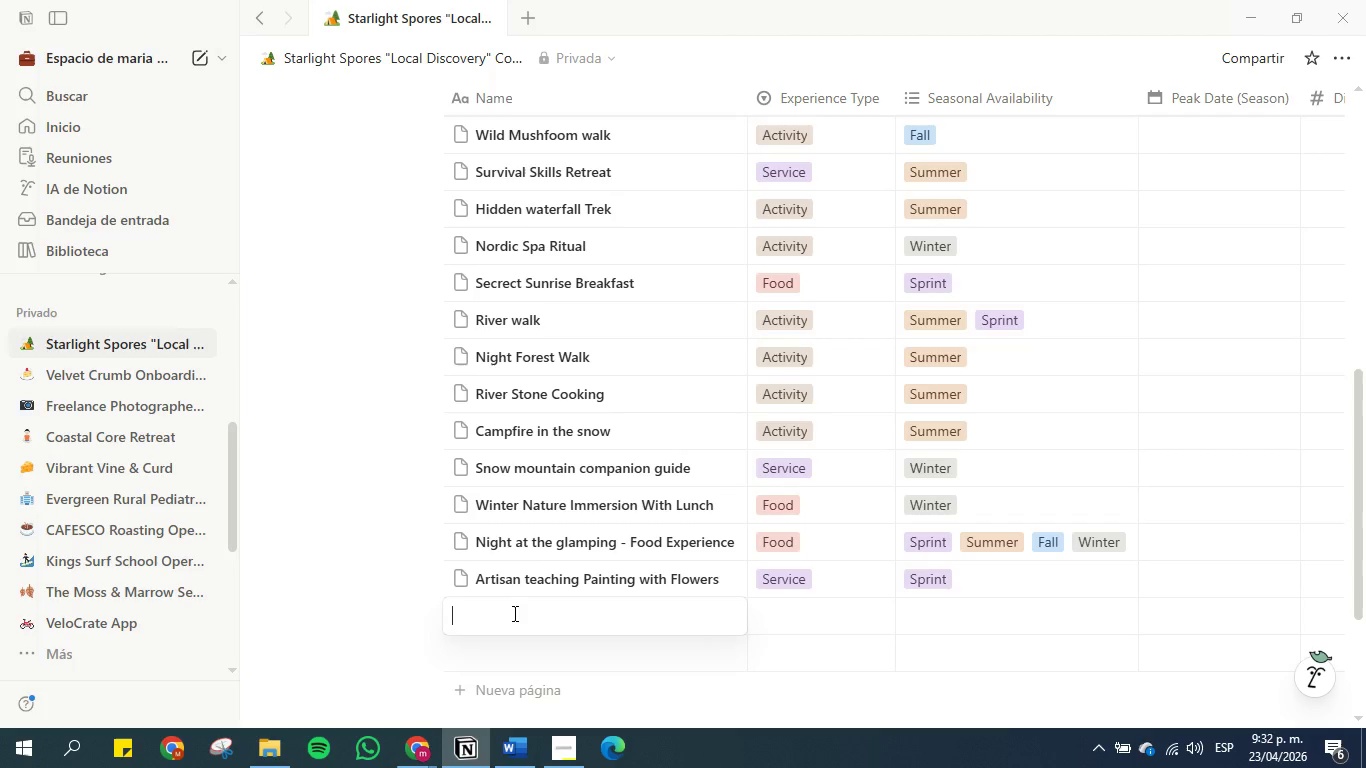 
key(CapsLock)
 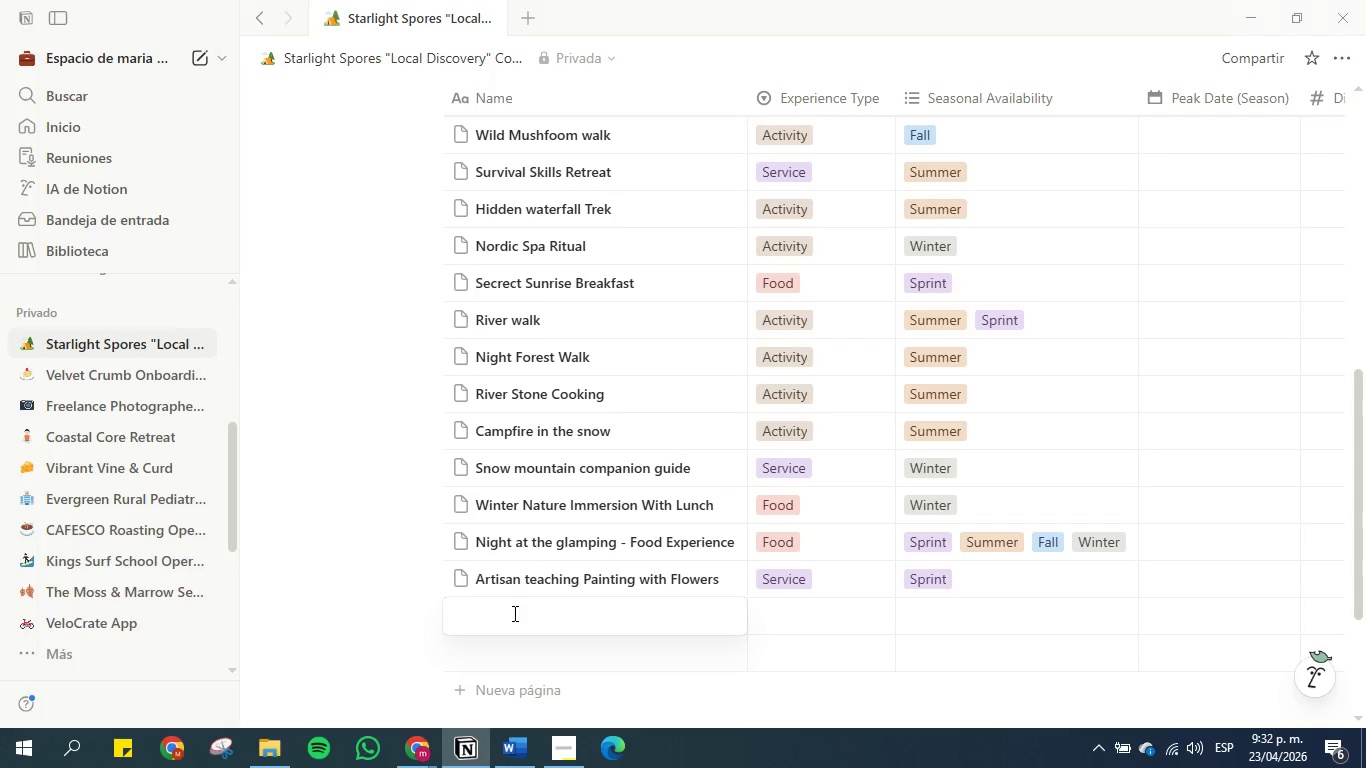 
key(M)
 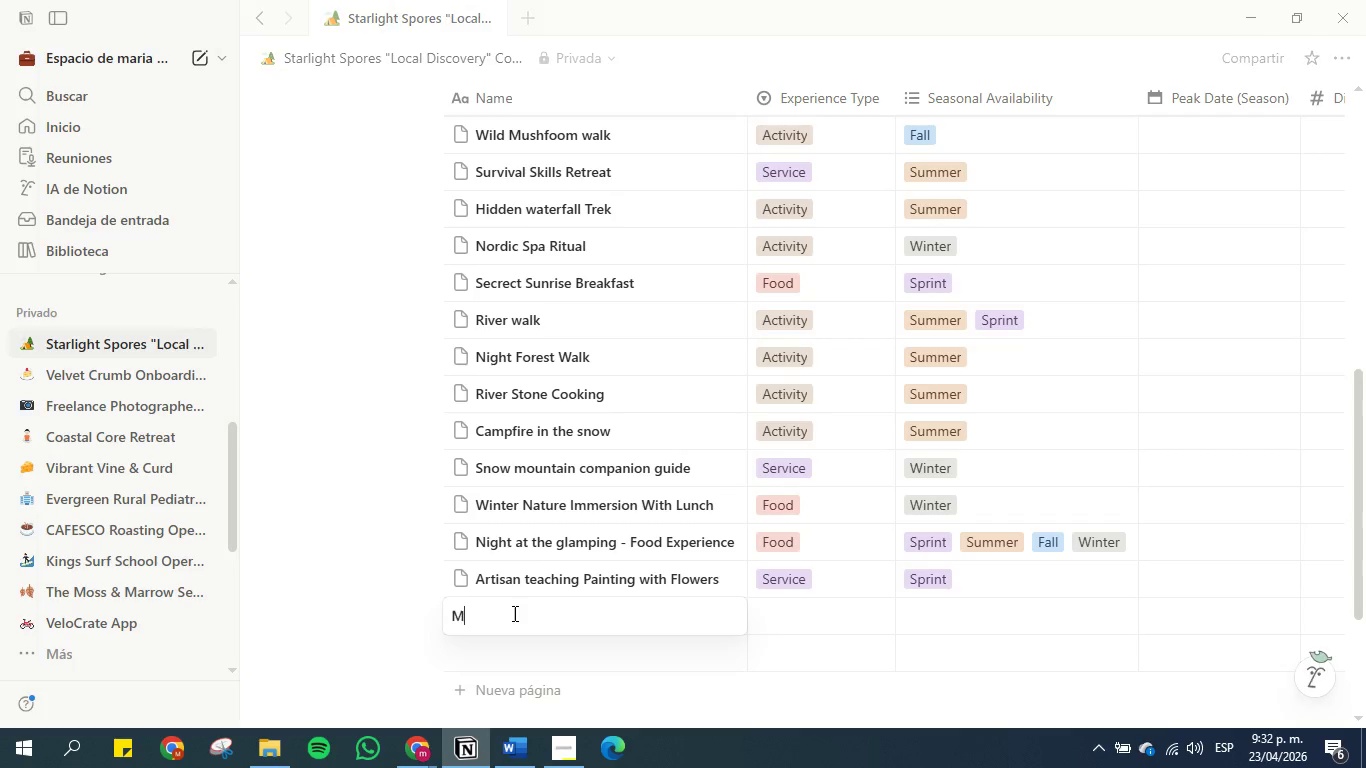 
key(CapsLock)
 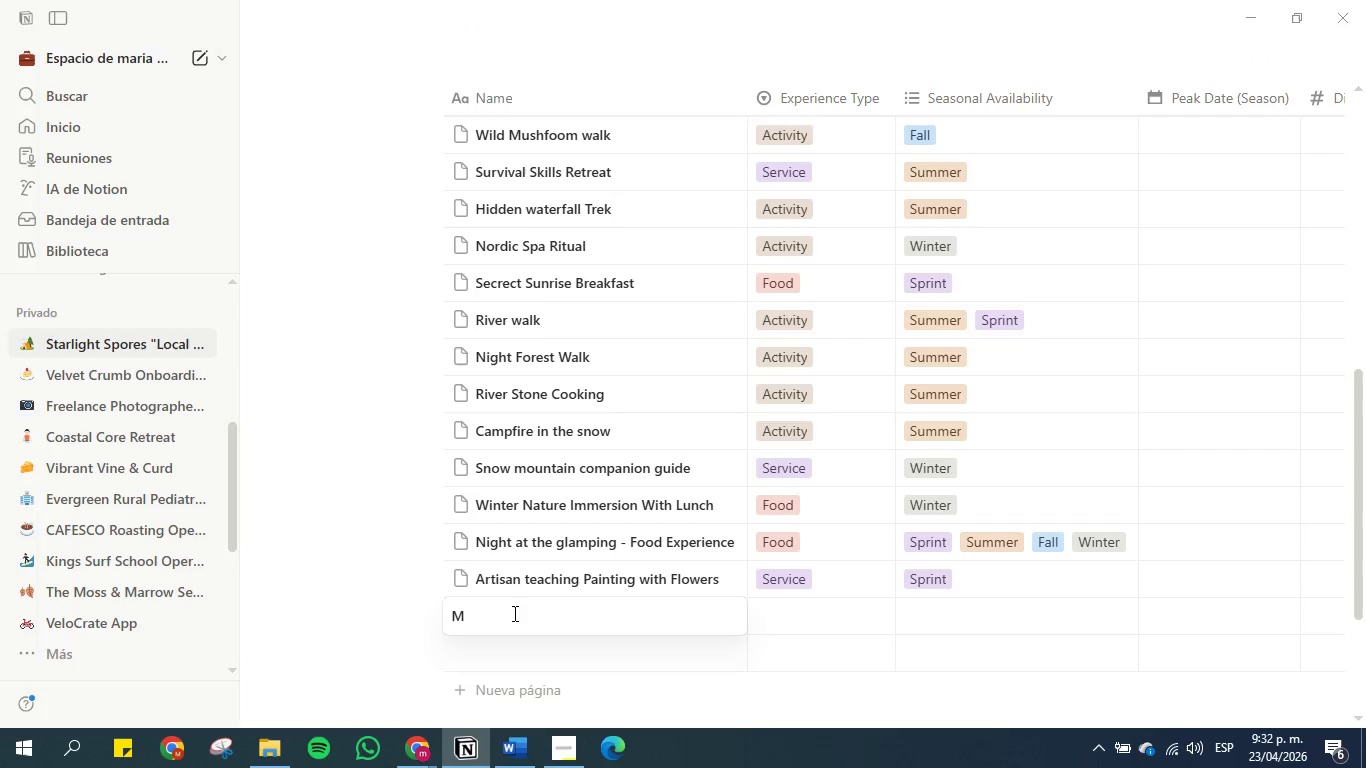 
key(Backspace)
 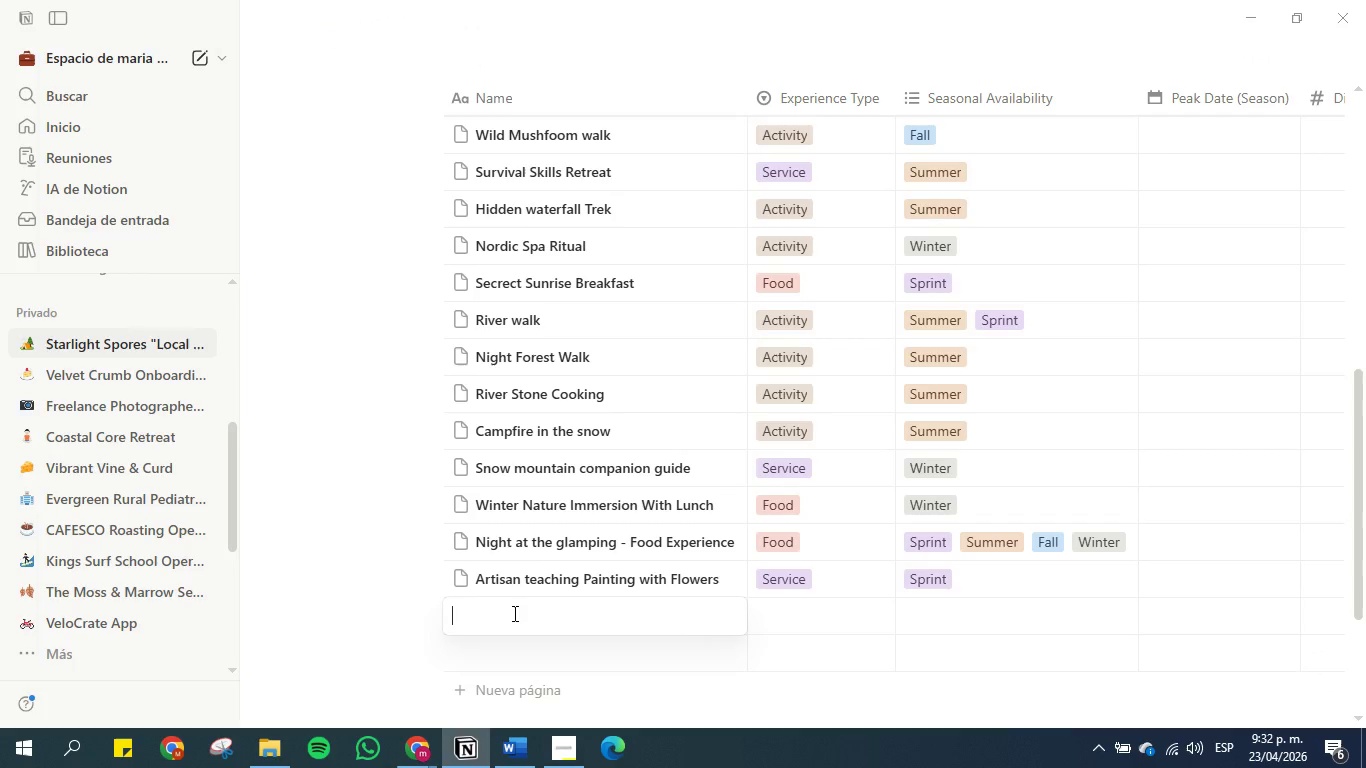 
wait(12.62)
 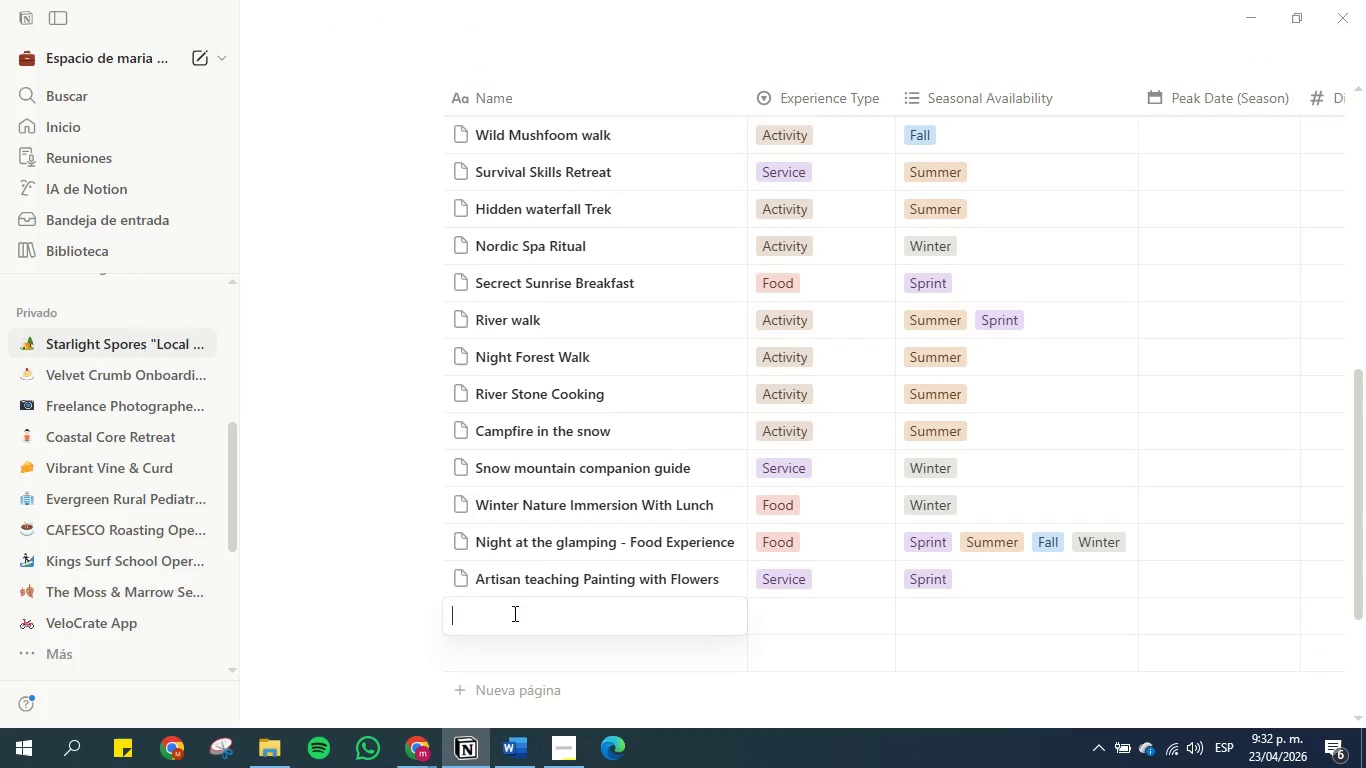 
type(Forest Berry Pickng)
 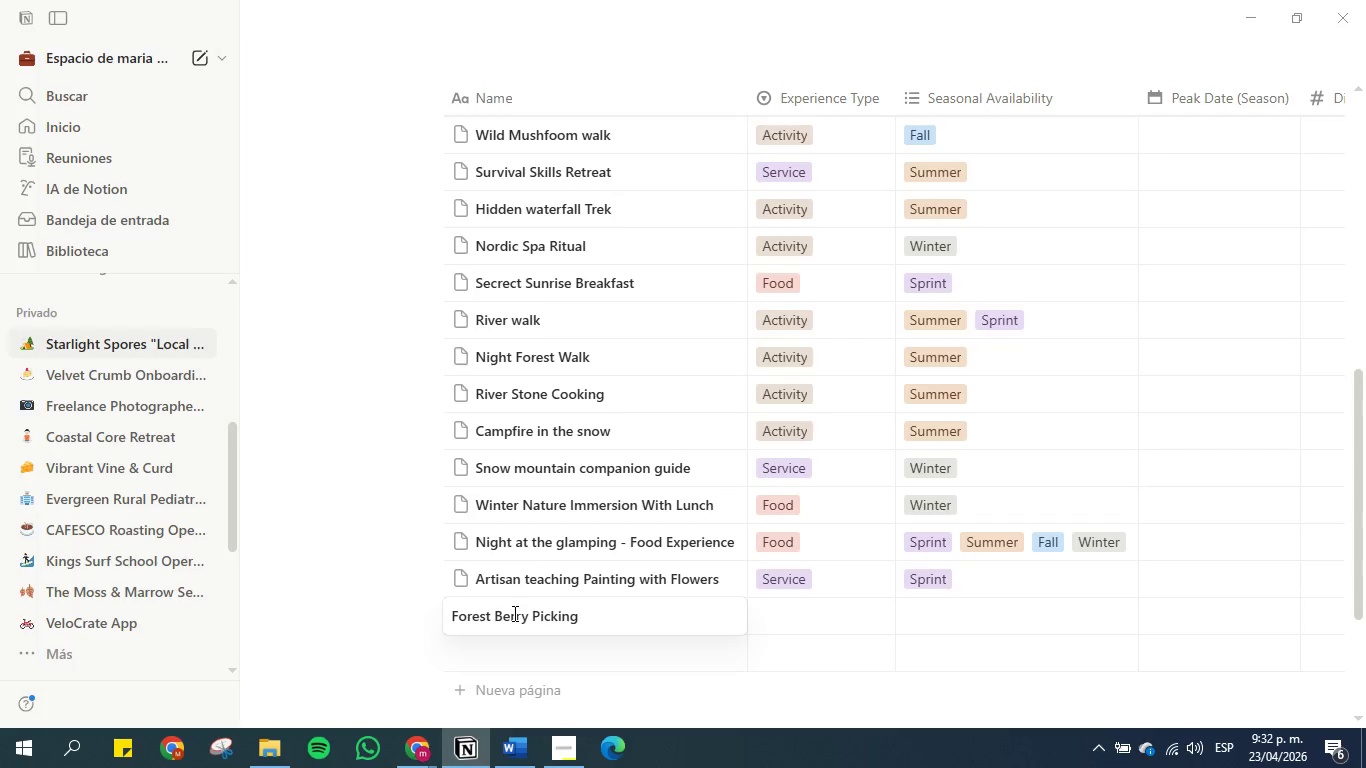 
left_click([522, 619])
 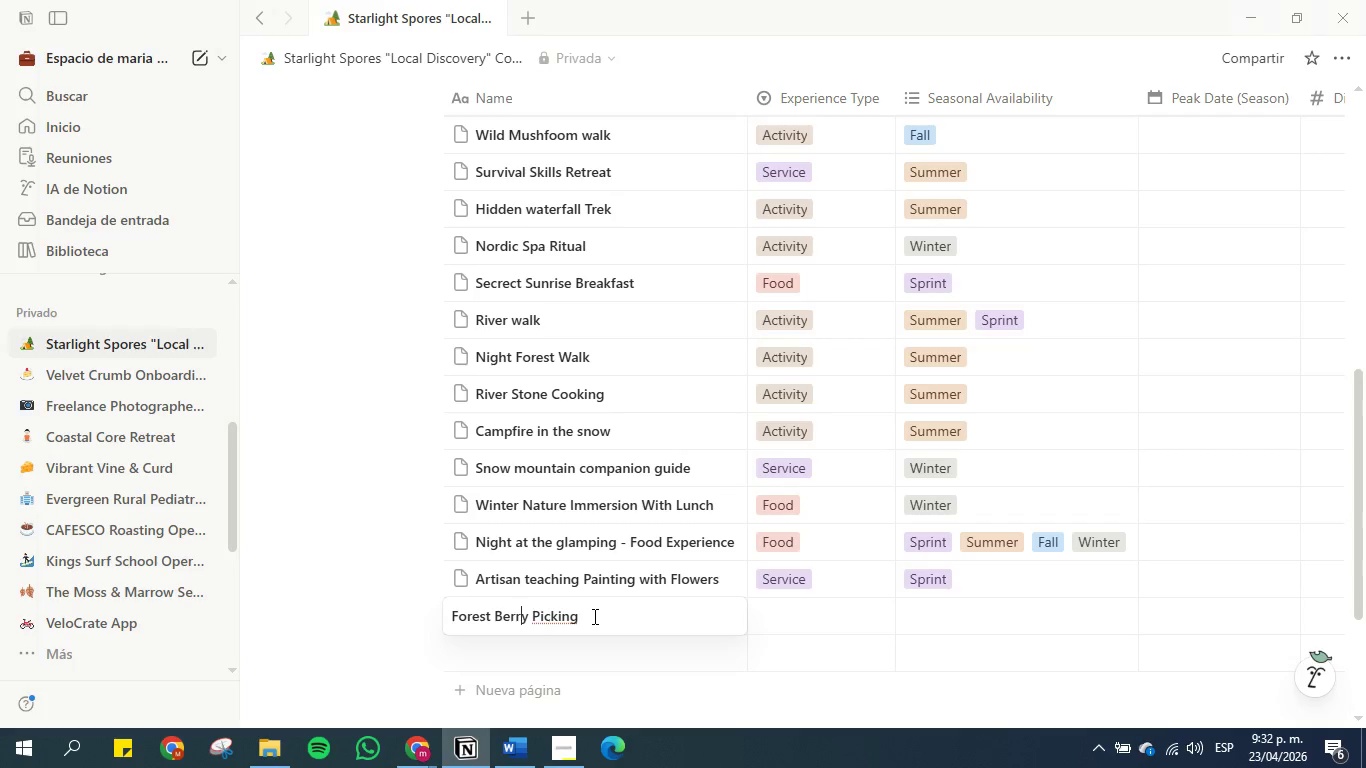 
left_click_drag(start_coordinate=[594, 616], to_coordinate=[448, 607])
 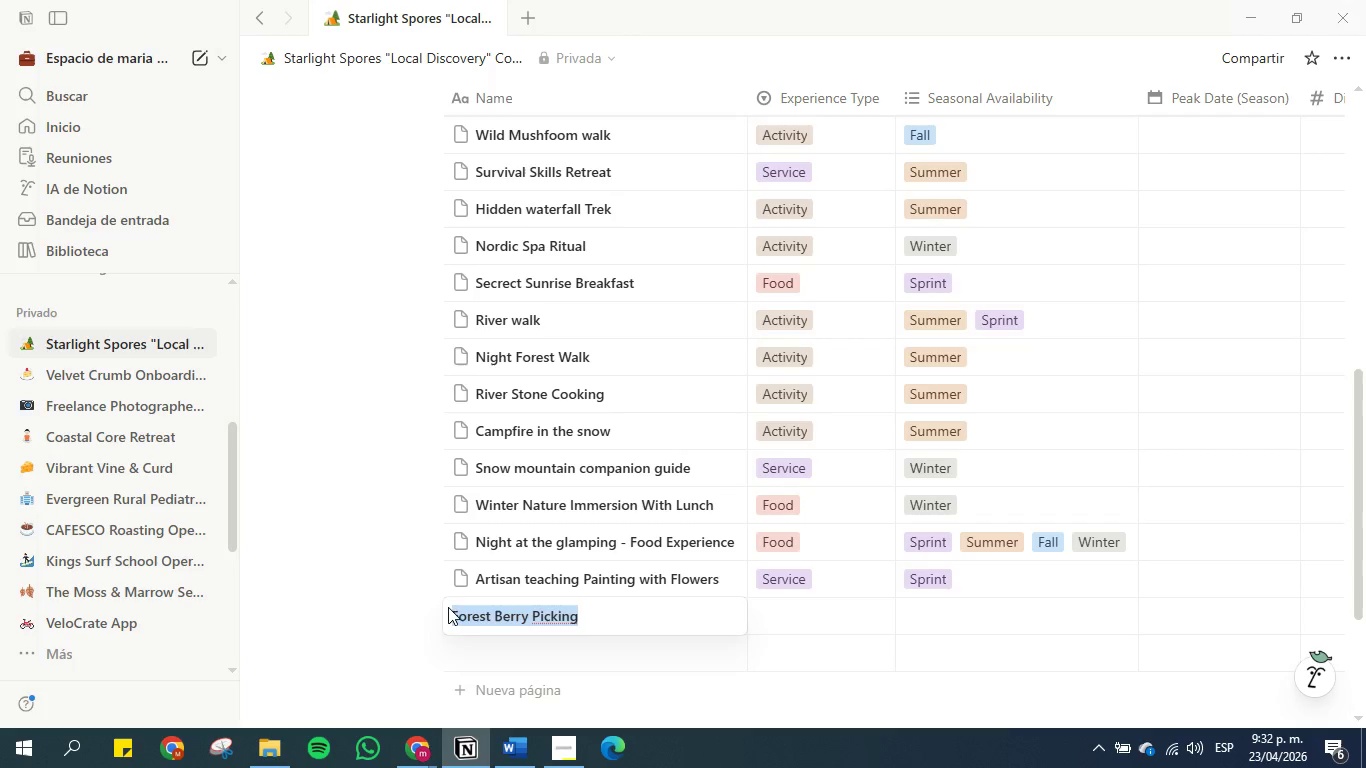 
key(Control+C)
 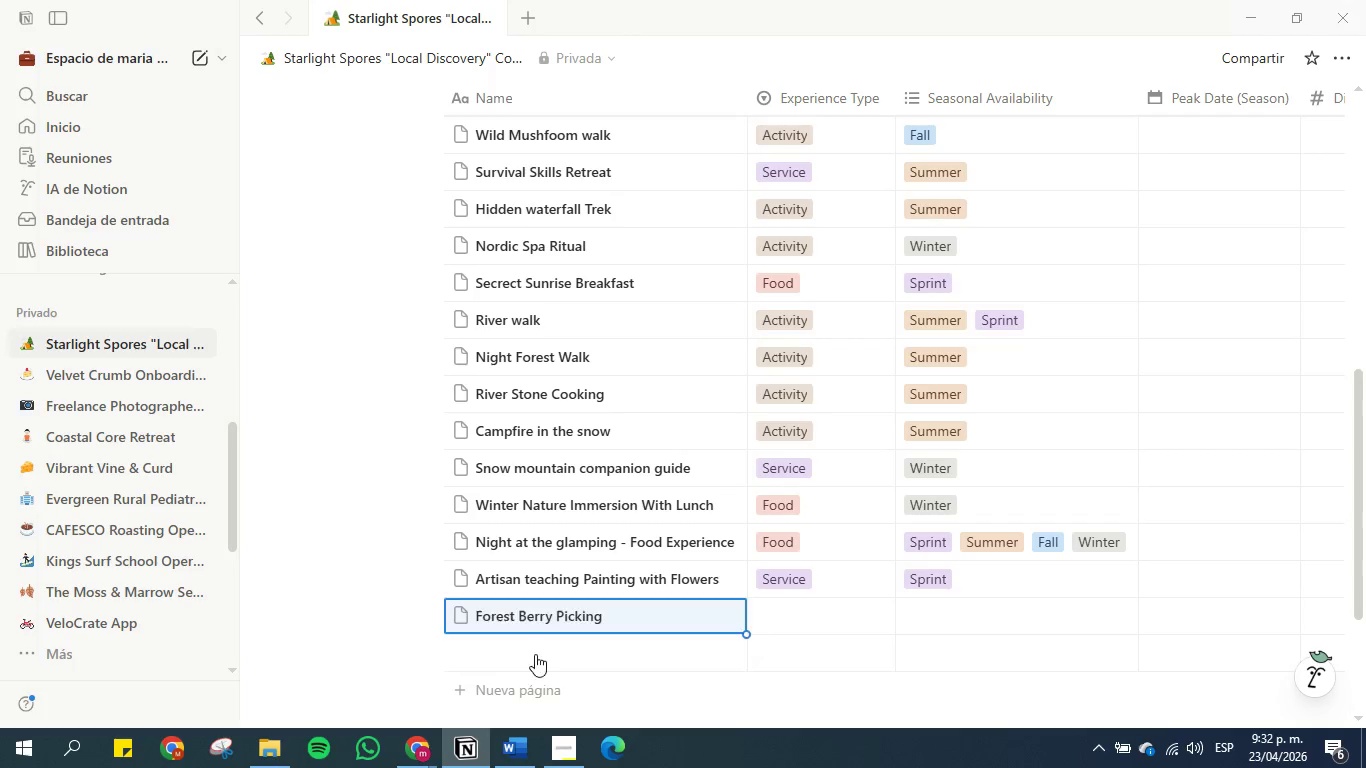 
double_click([535, 652])
 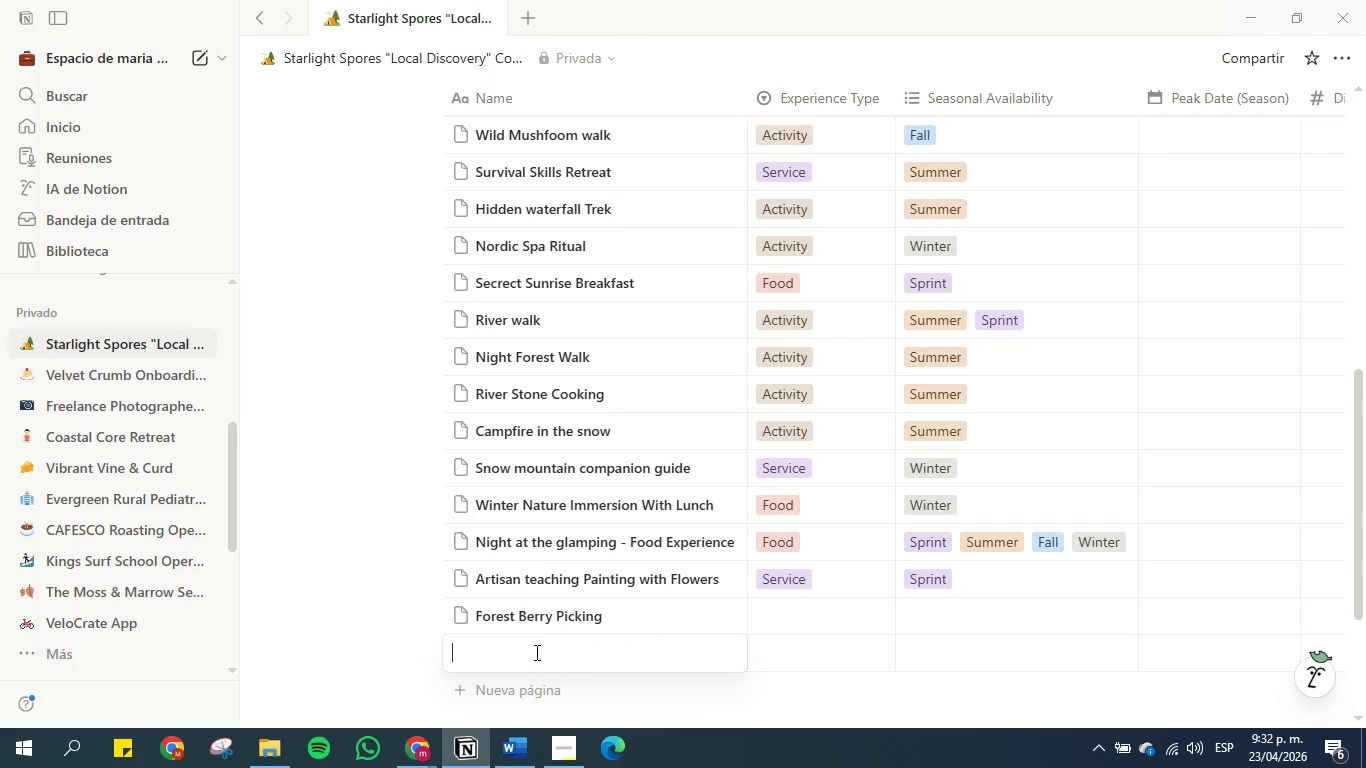 
key(Control+V)
 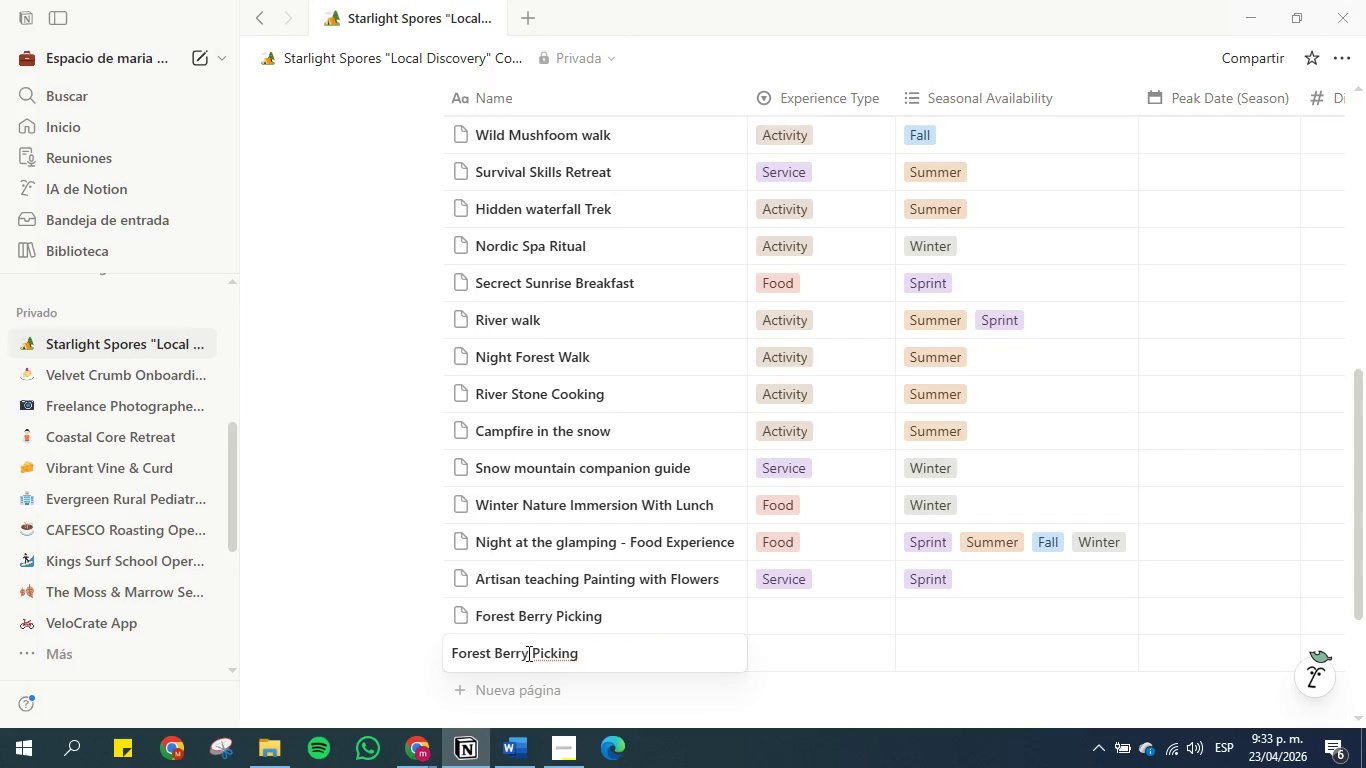 
left_click_drag(start_coordinate=[531, 653], to_coordinate=[497, 653])
 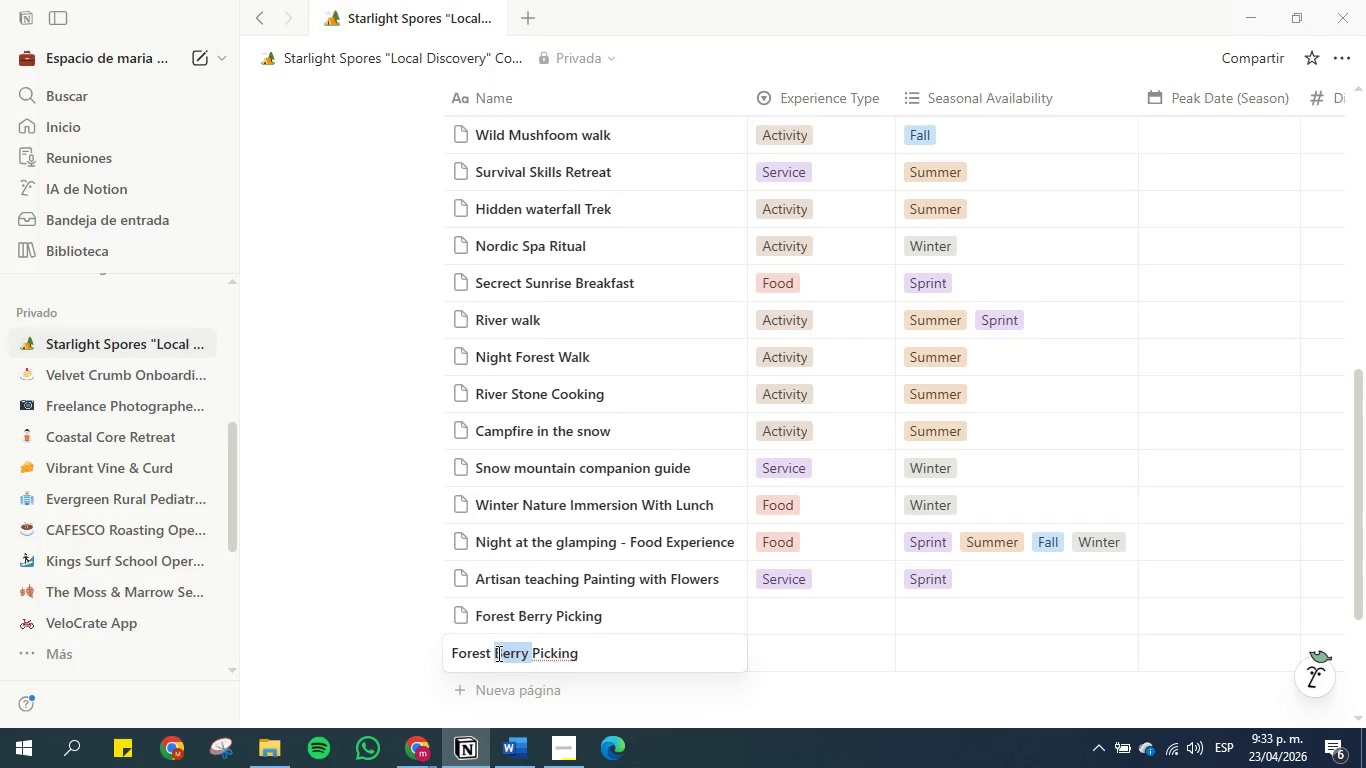 
type(Apple)
 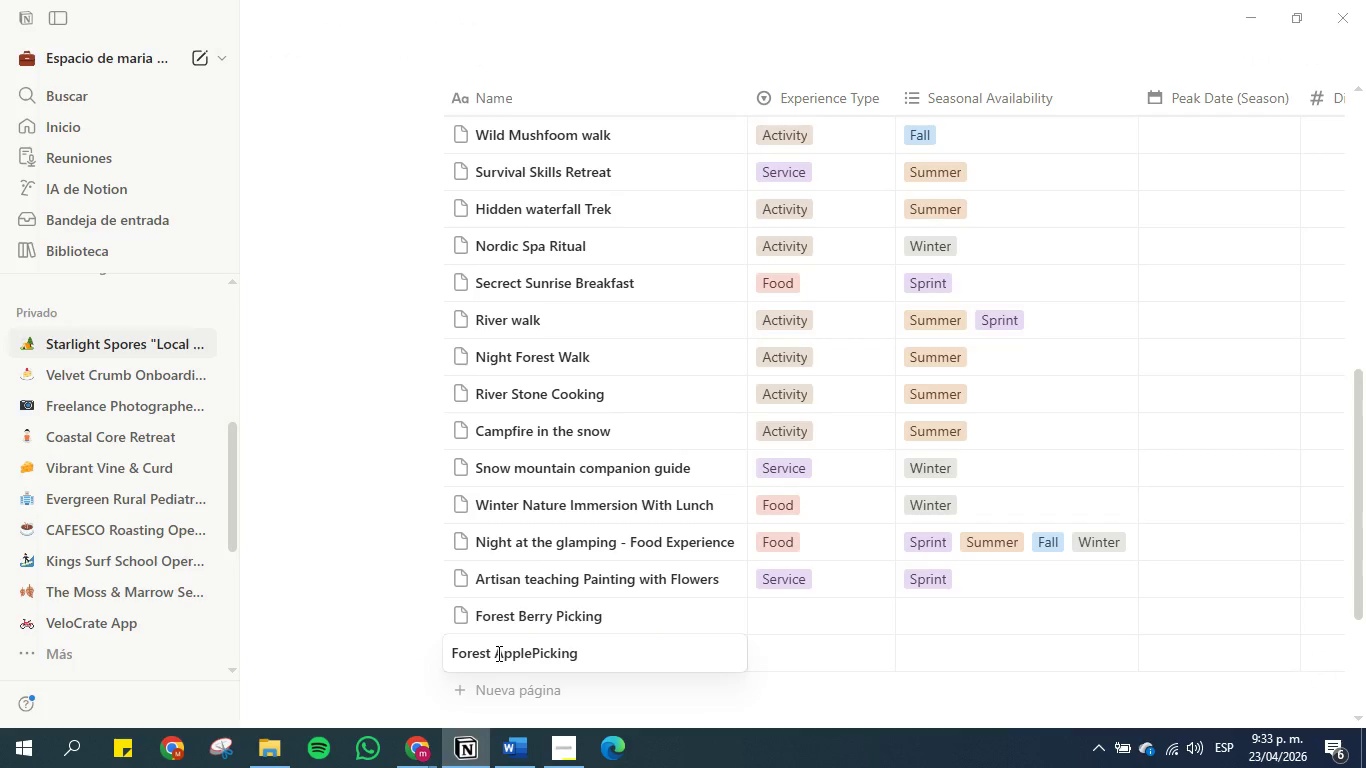 
key(Space)
 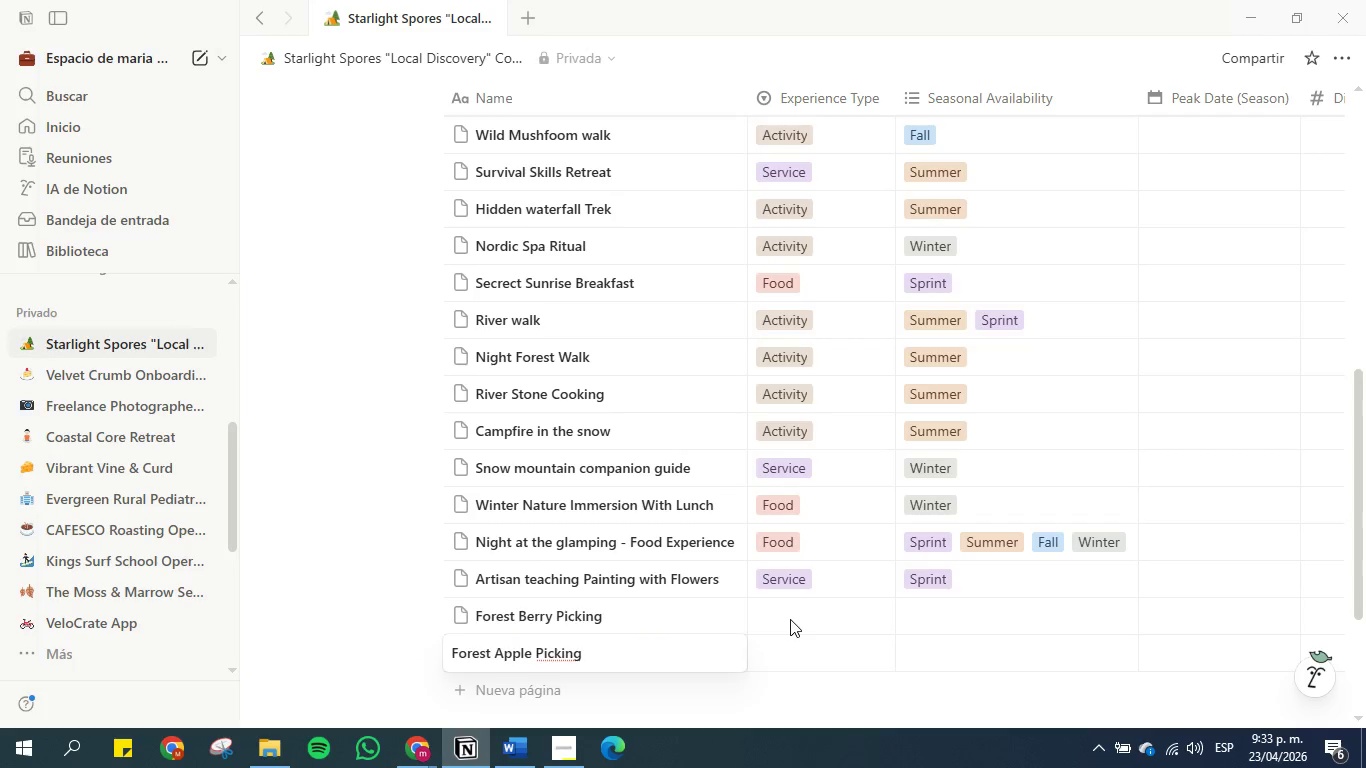 
double_click([790, 619])
 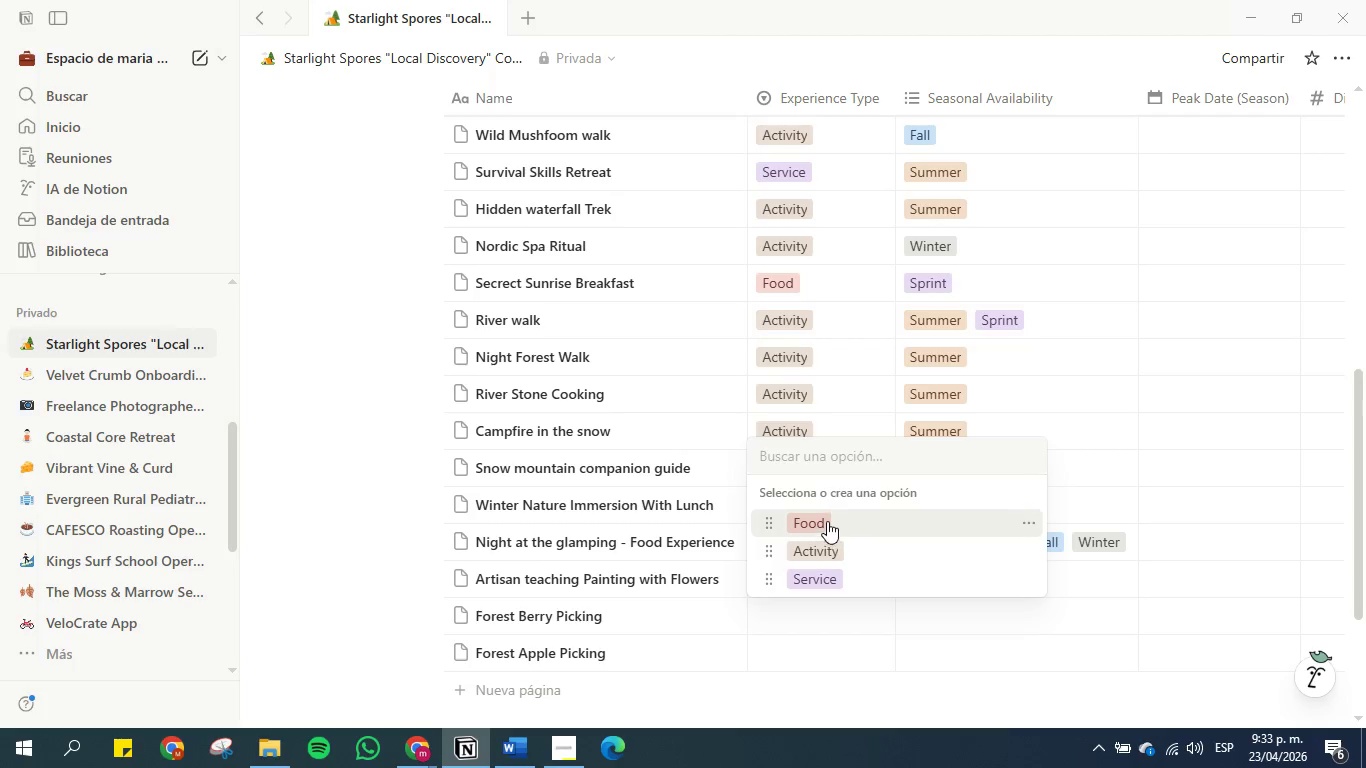 
left_click([834, 558])
 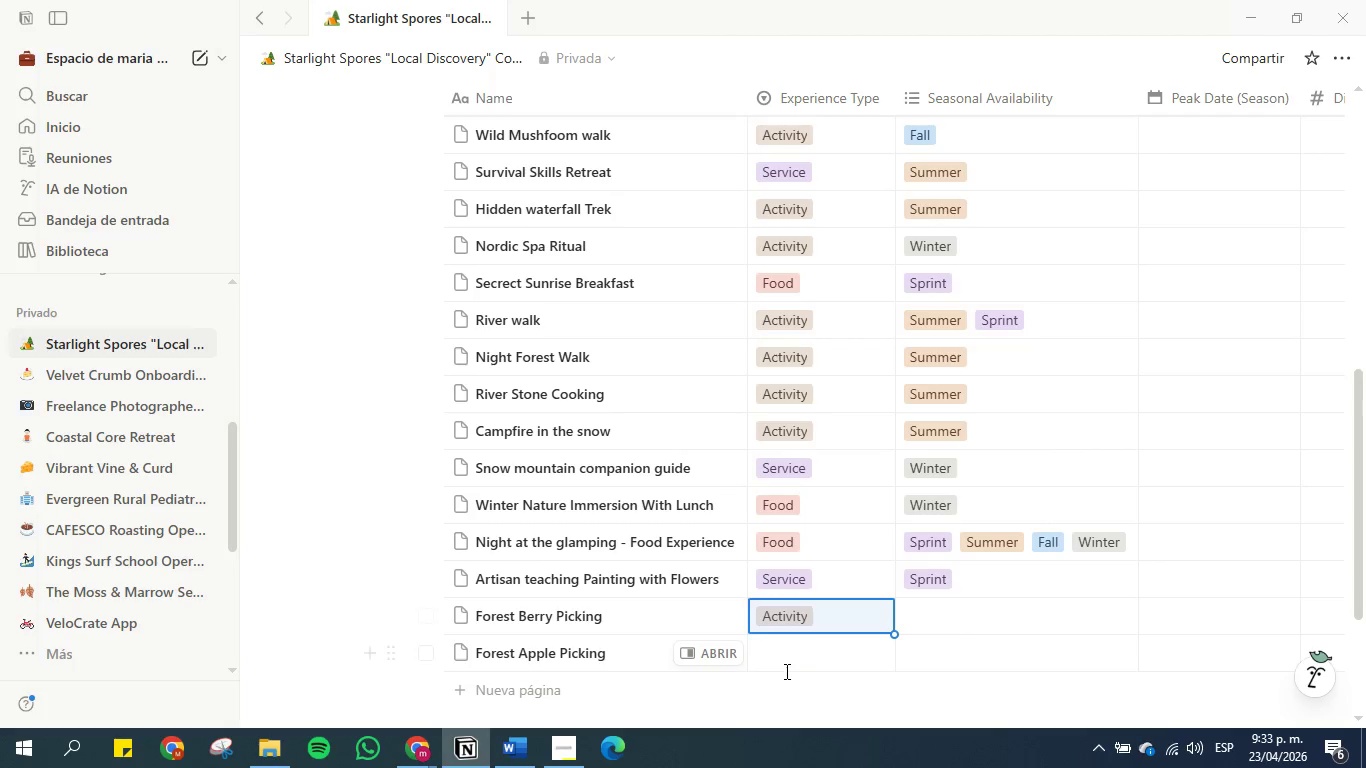 
left_click([786, 658])
 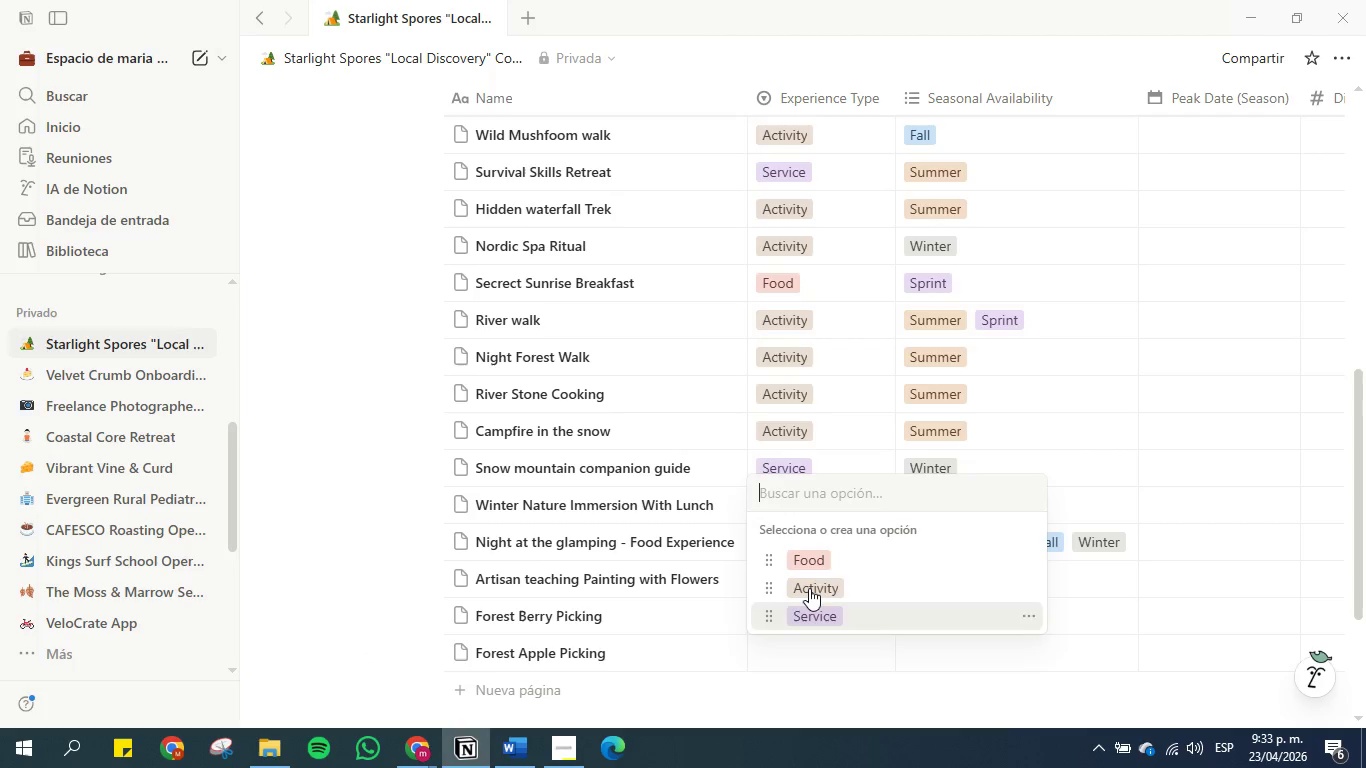 
left_click([809, 588])
 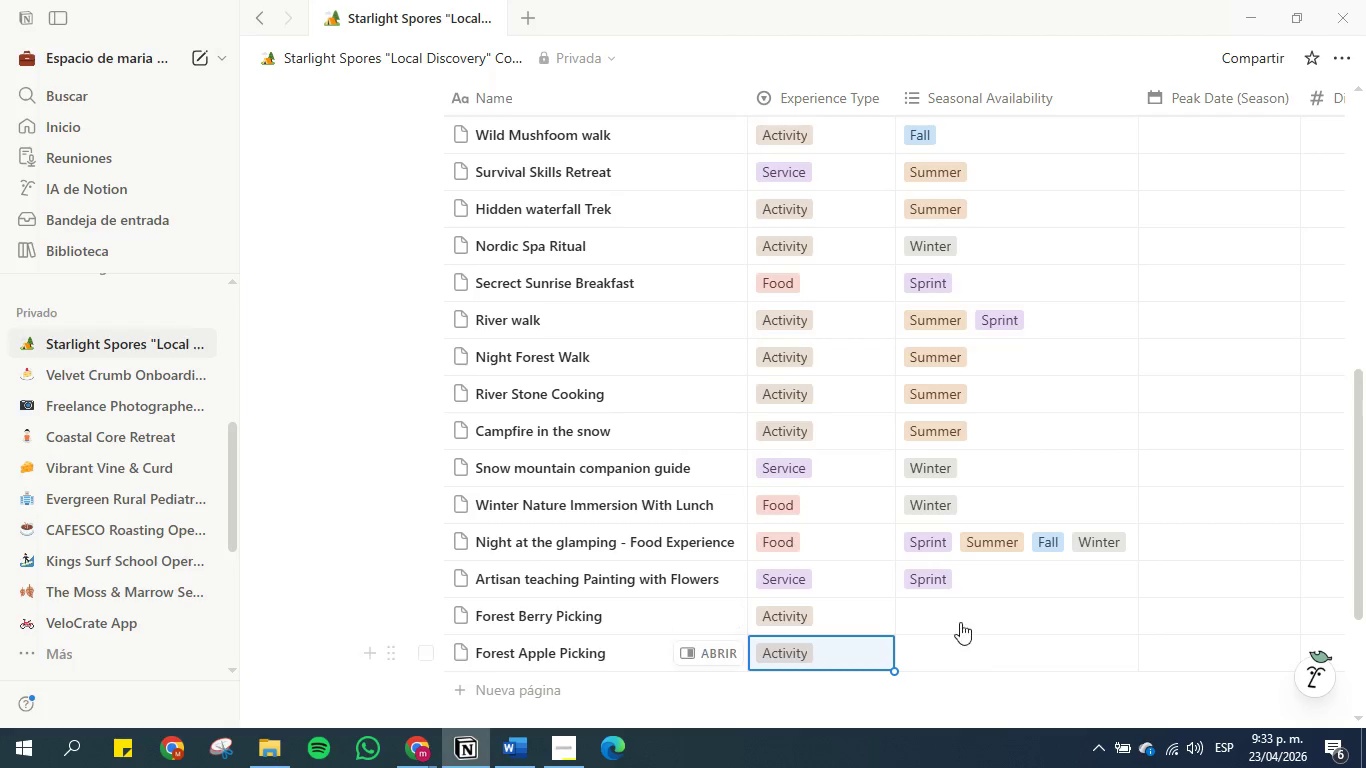 
left_click([948, 601])
 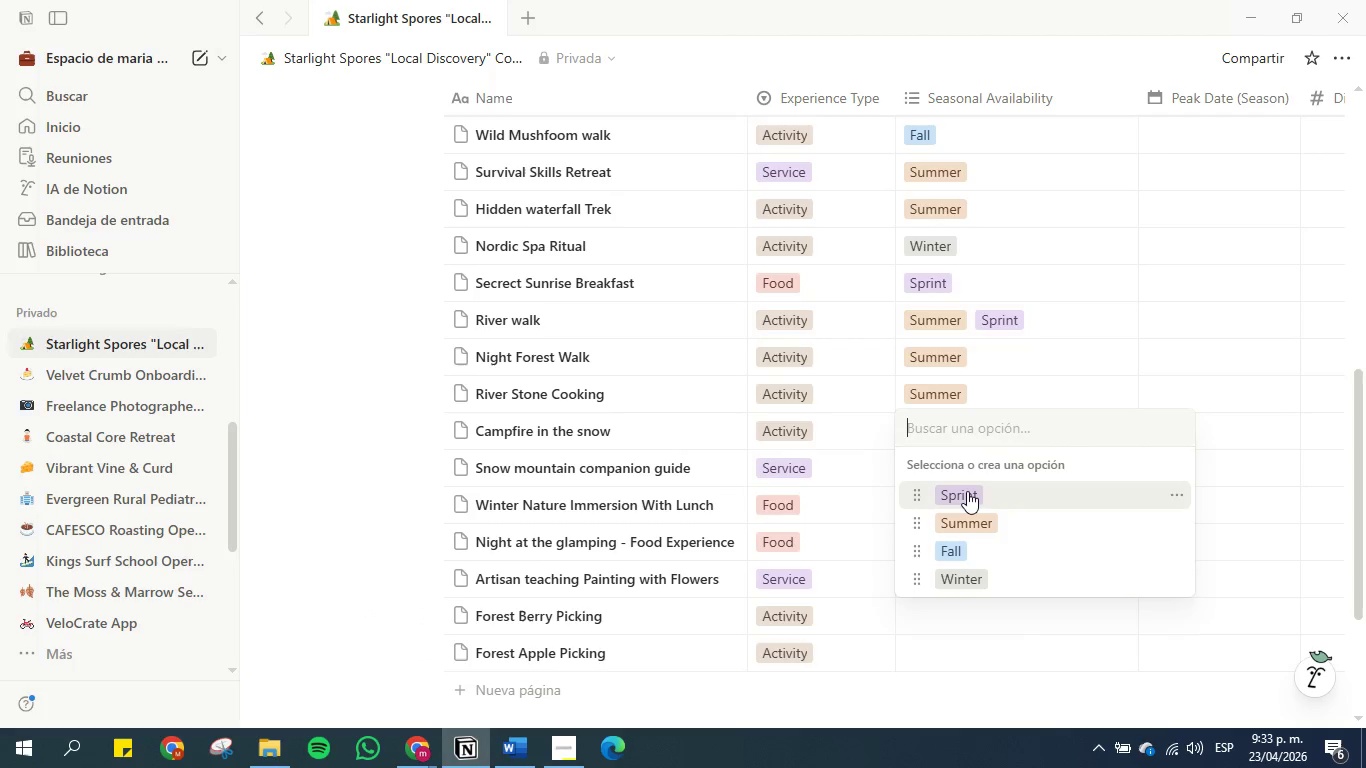 
left_click([967, 491])
 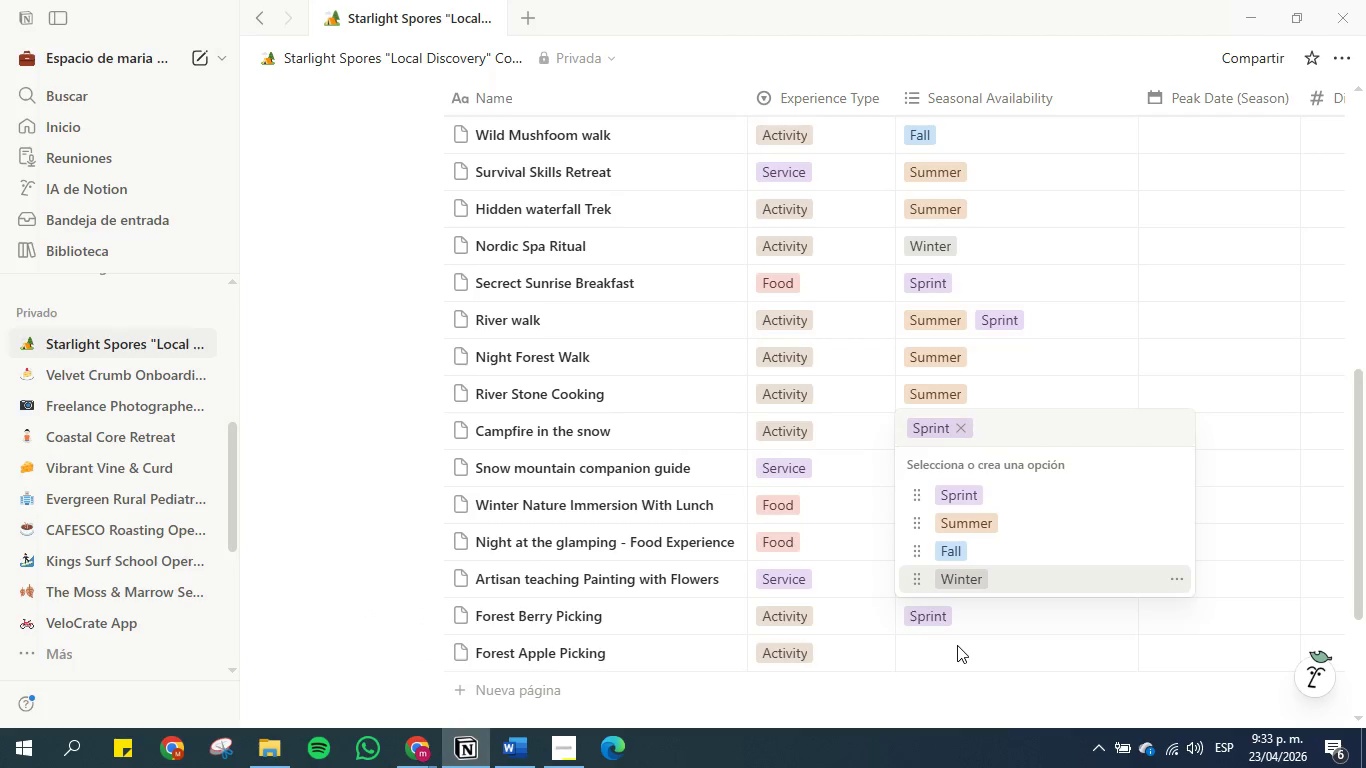 
left_click([957, 645])
 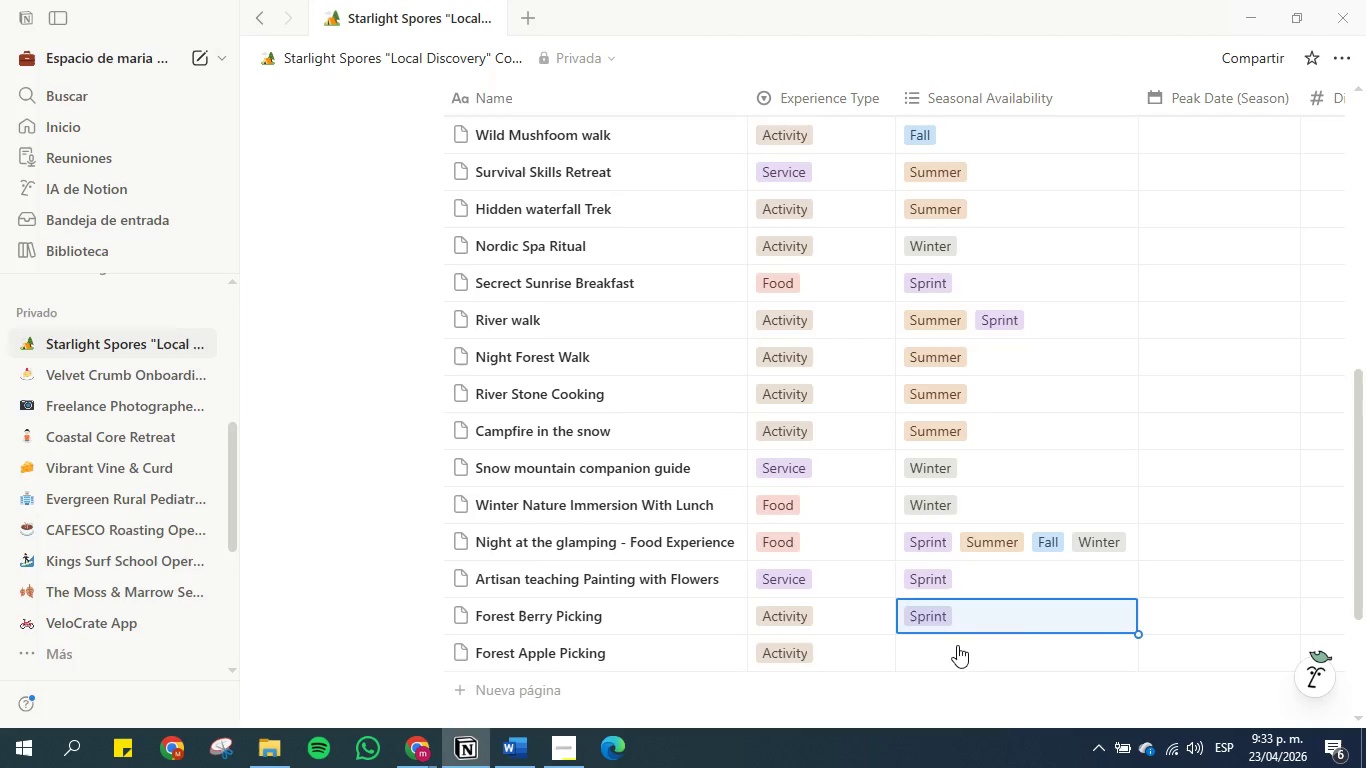 
left_click([957, 645])
 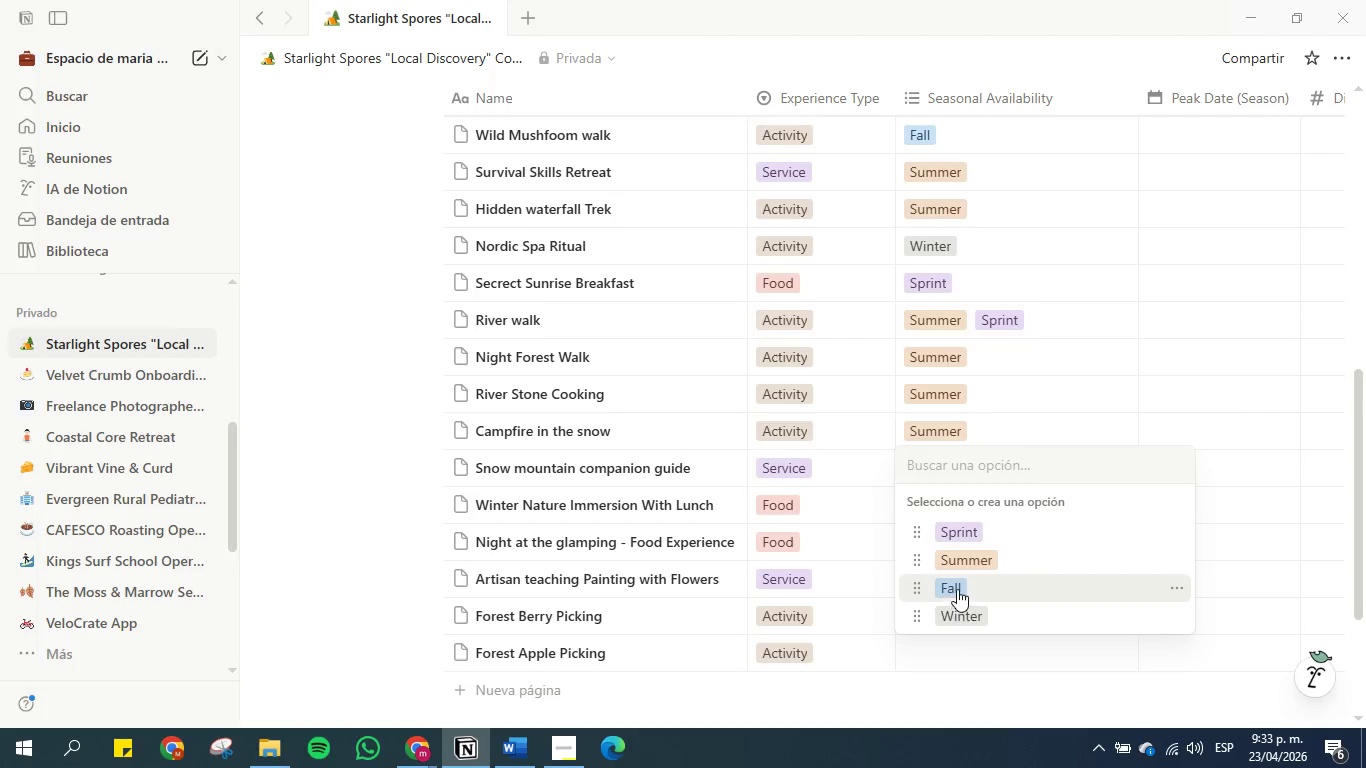 
left_click([957, 589])
 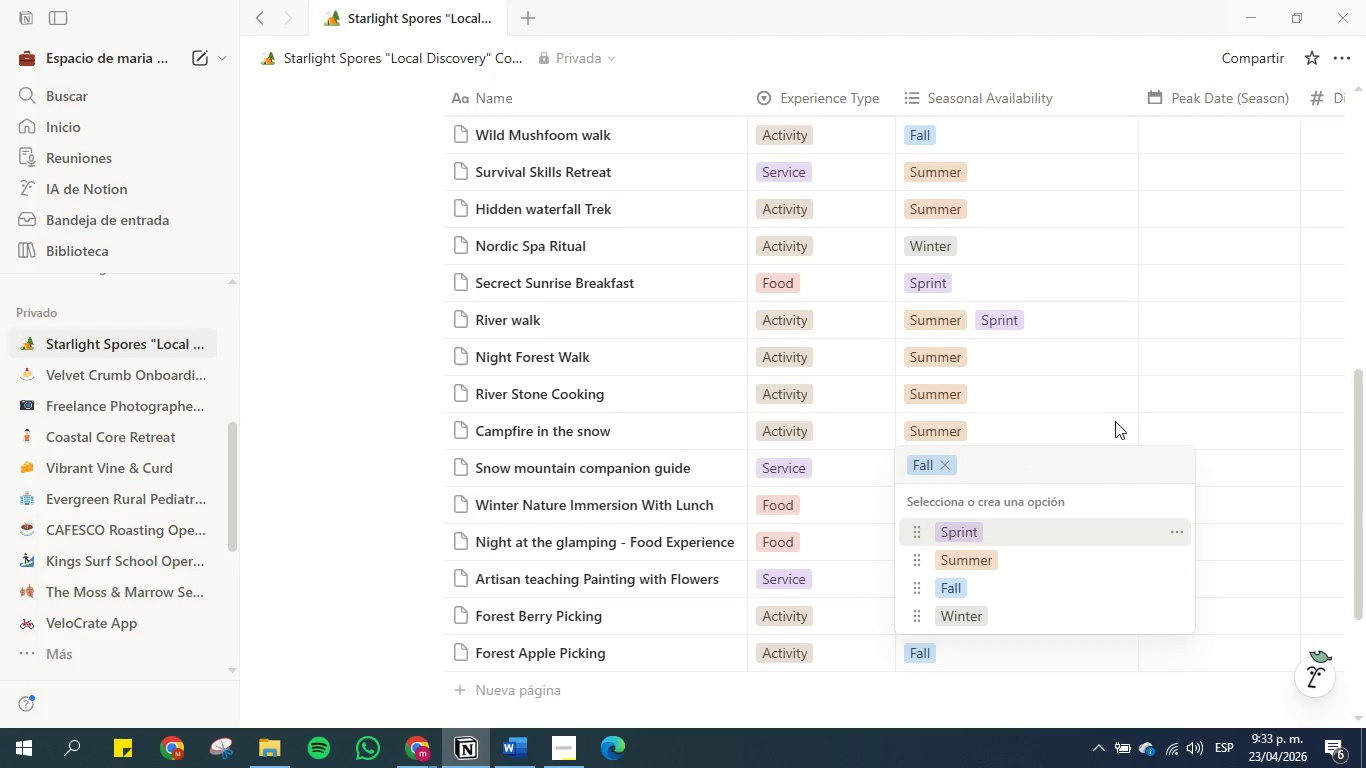 
left_click([1171, 406])
 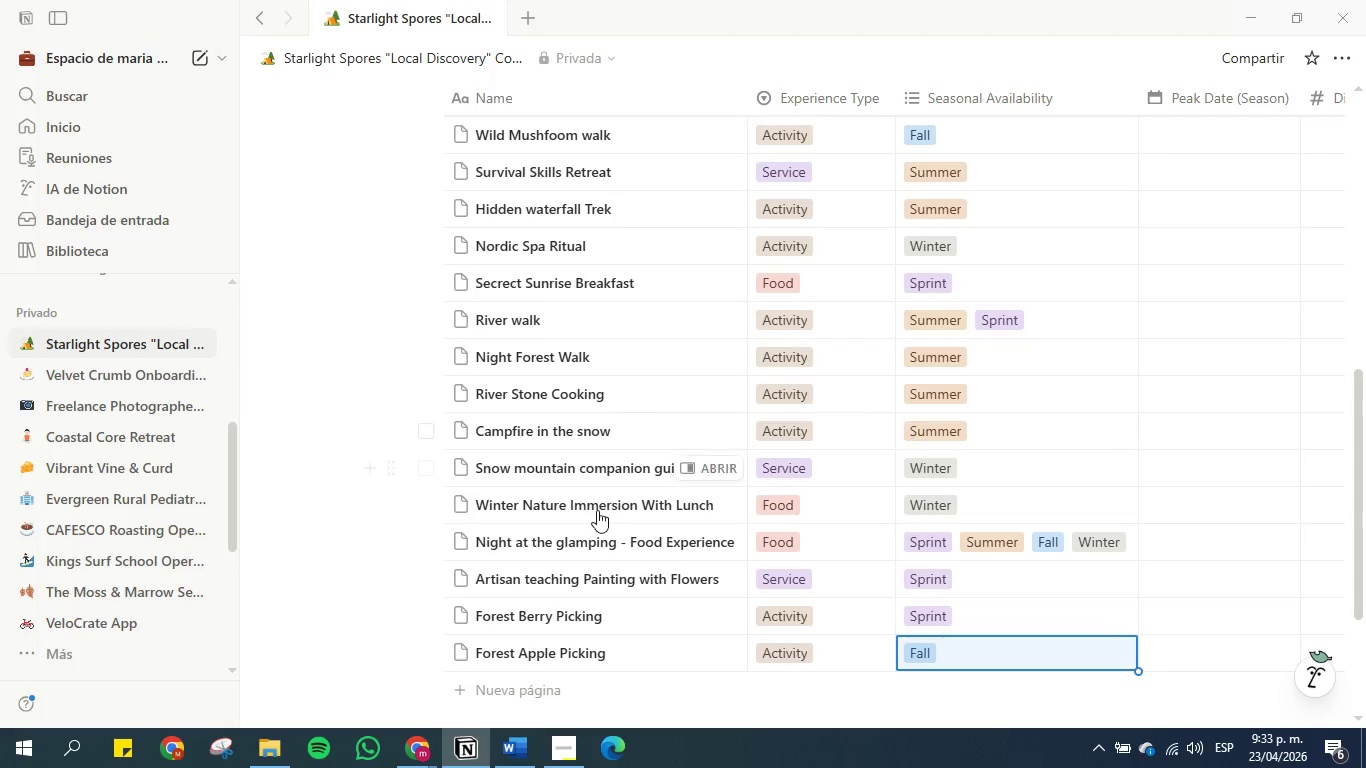 
scroll: coordinate [598, 498], scroll_direction: down, amount: 2.0
 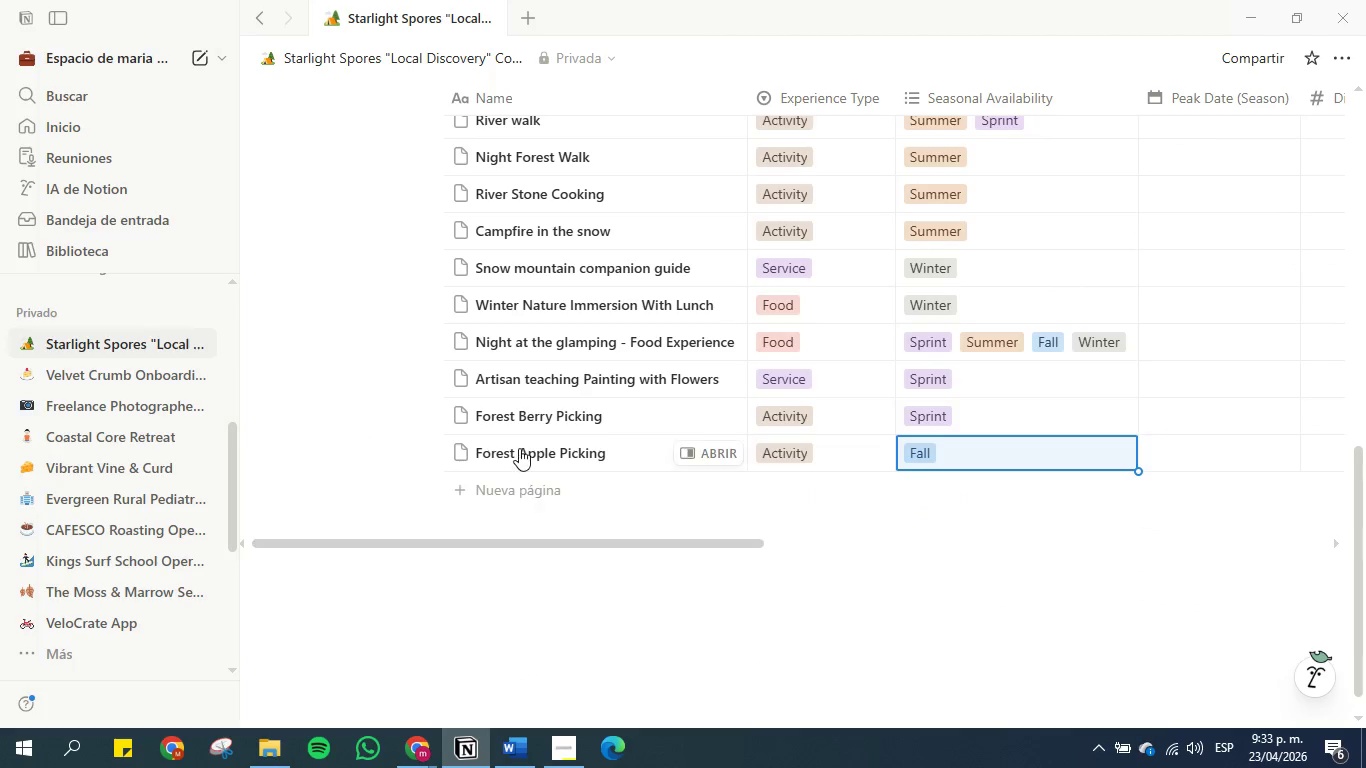 
scroll: coordinate [519, 448], scroll_direction: up, amount: 2.0
 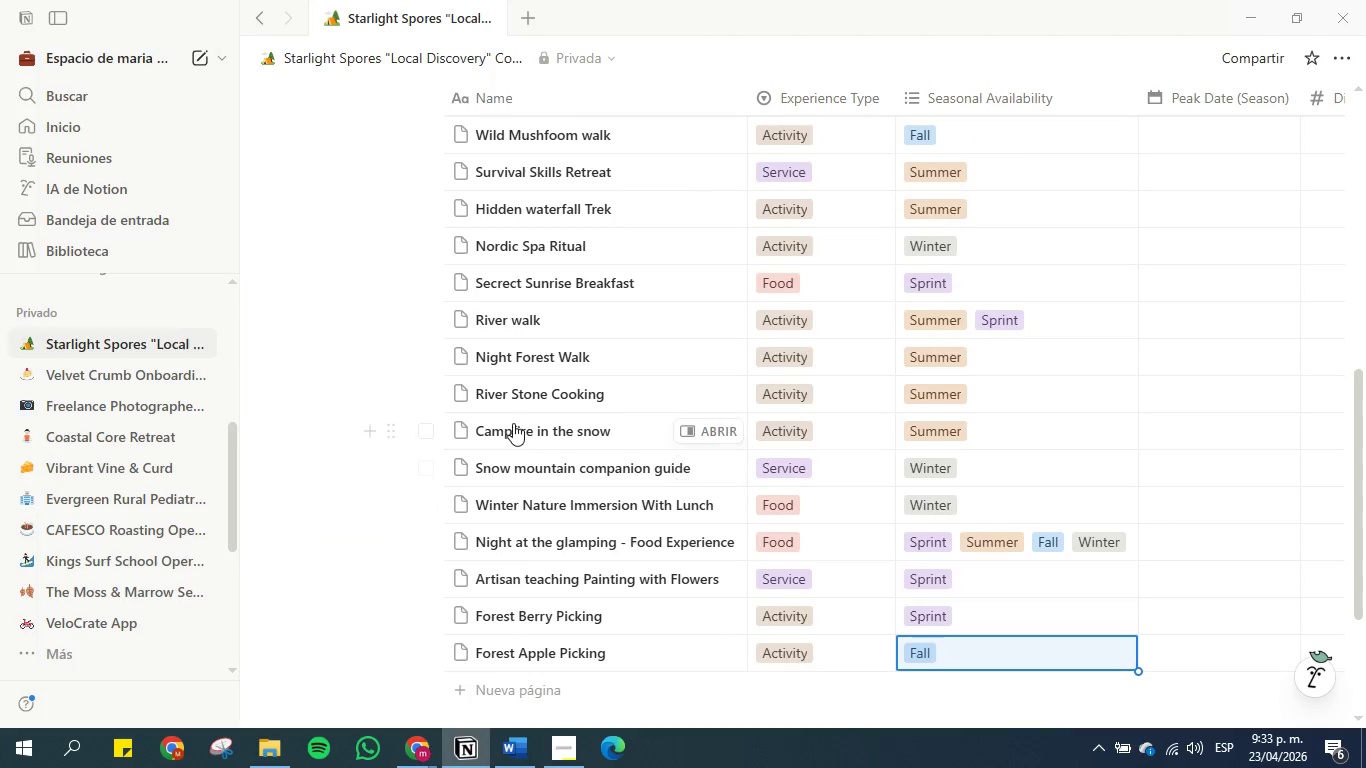 
wait(8.58)
 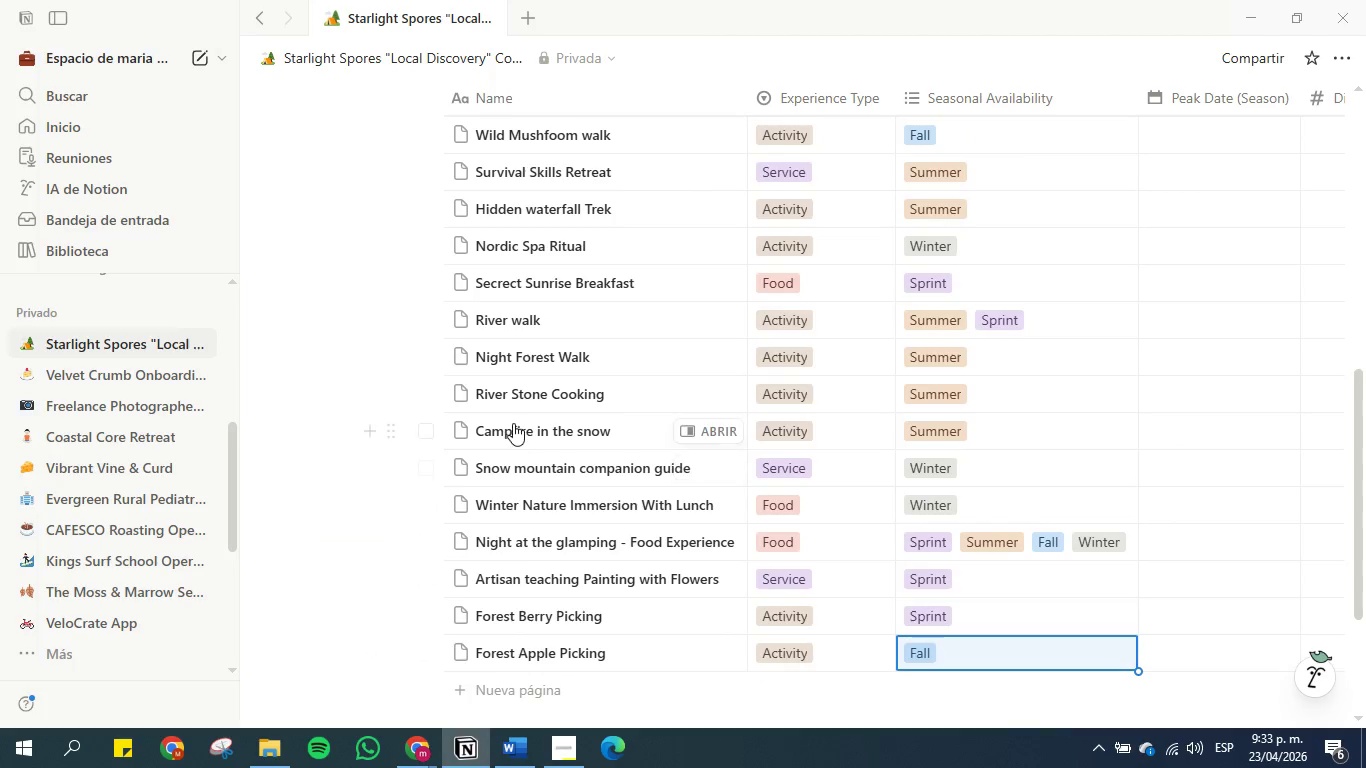 
scroll: coordinate [295, 301], scroll_direction: up, amount: 3.0
 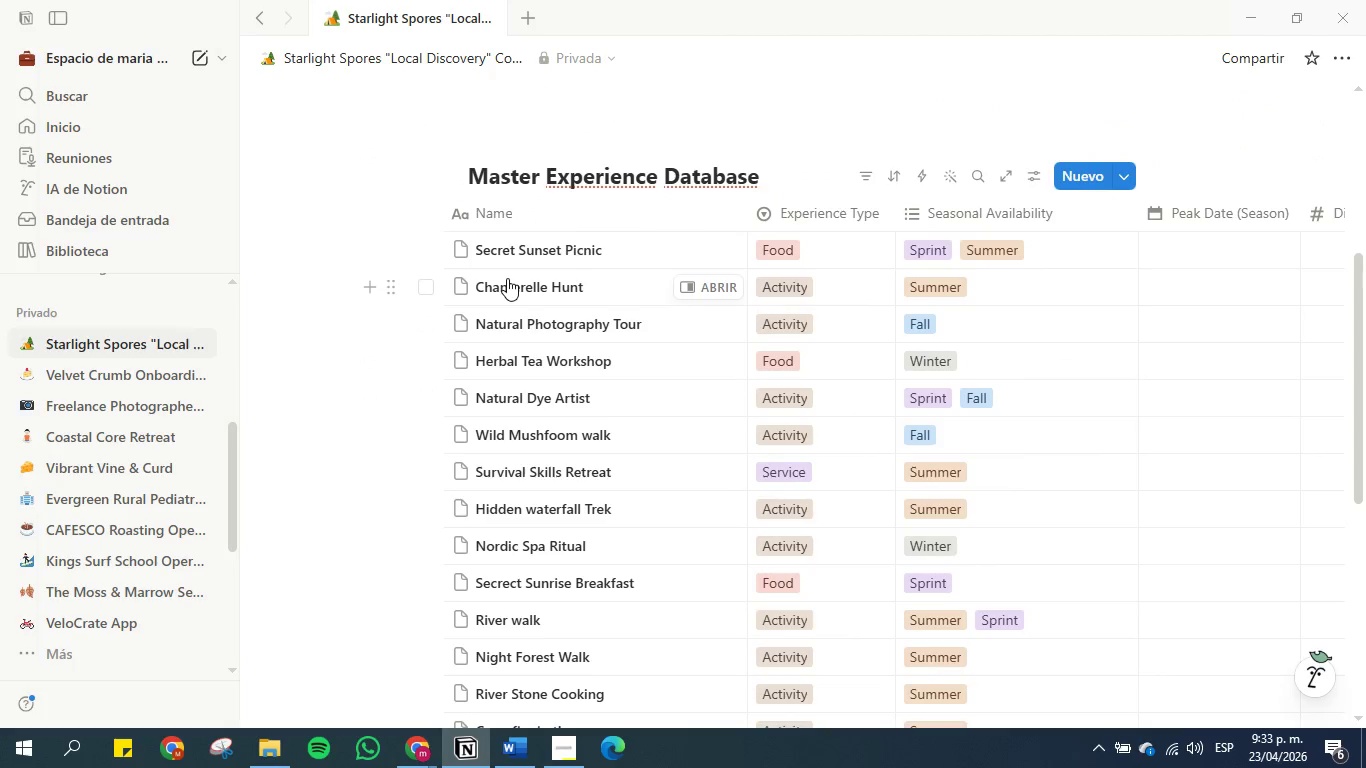 
left_click([514, 748])
 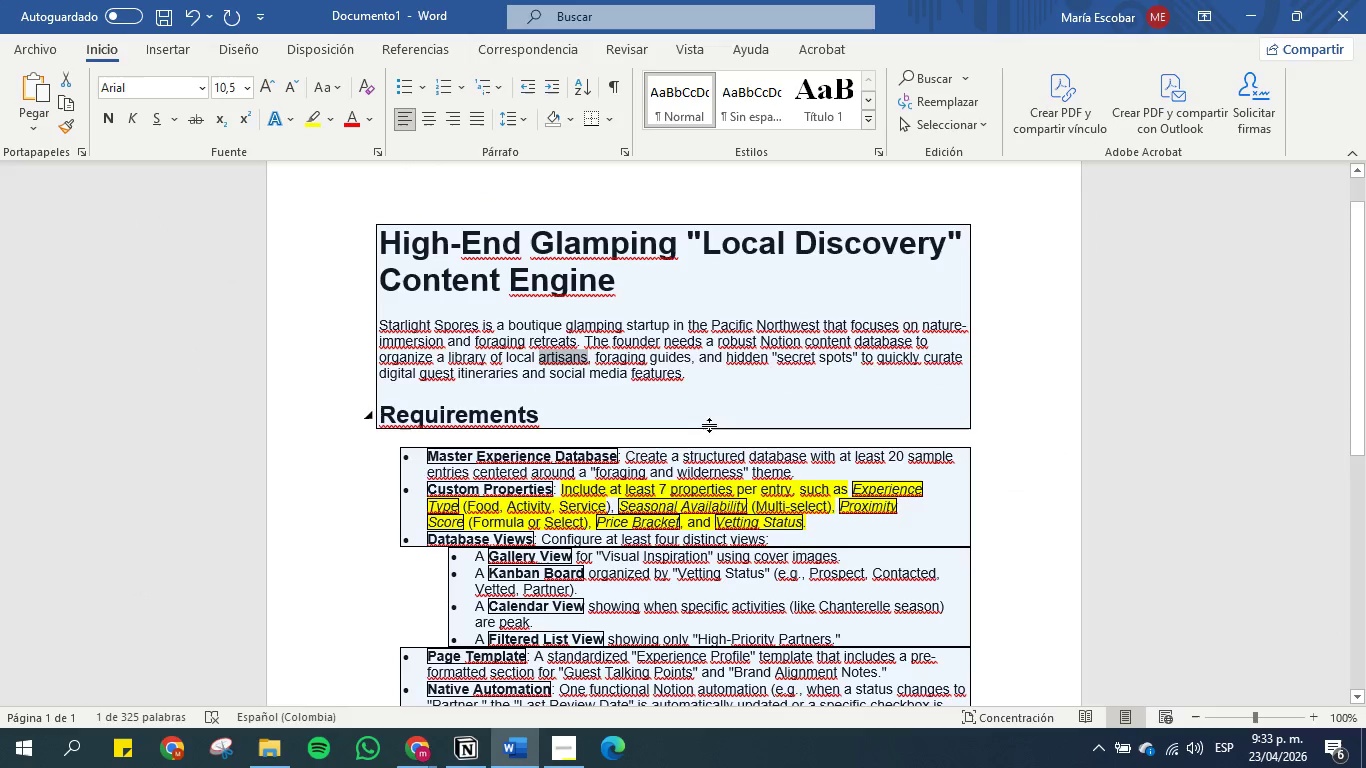 
left_click([706, 463])
 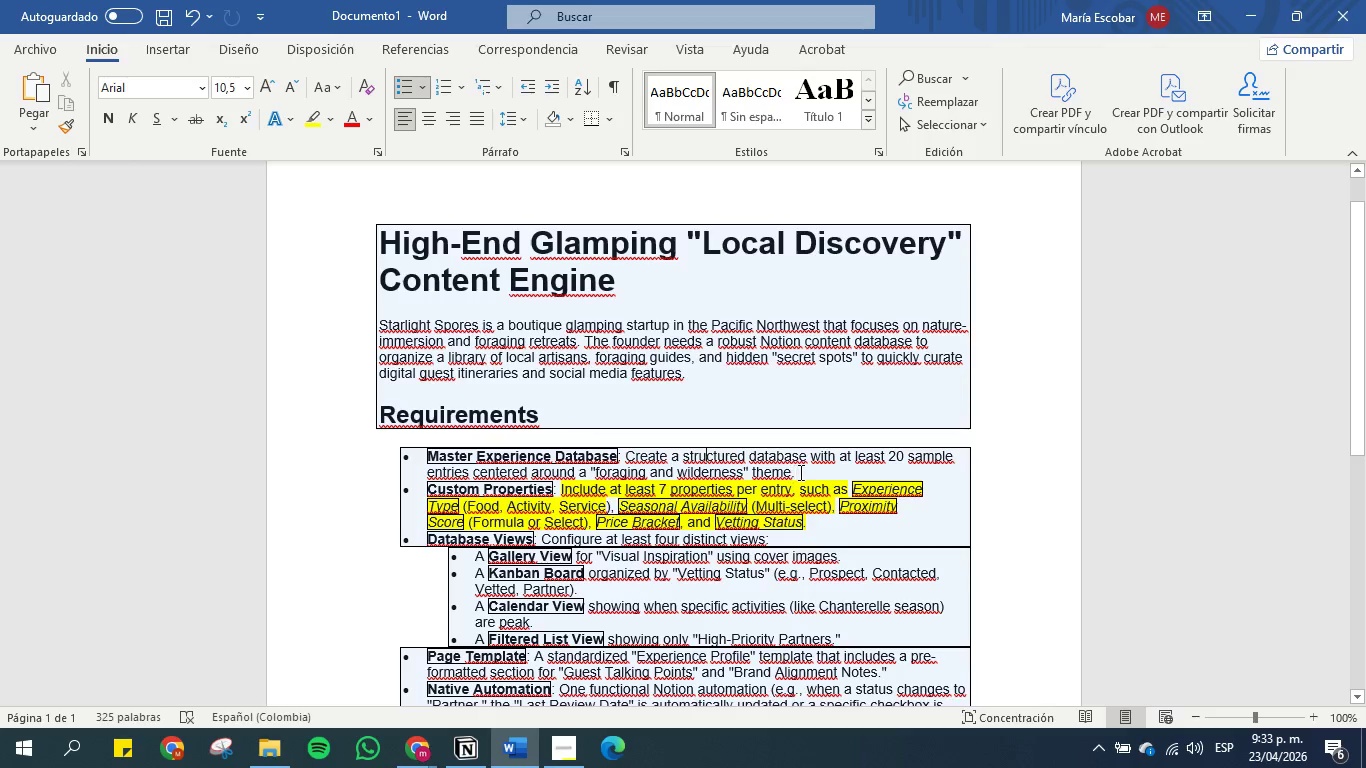 
left_click_drag(start_coordinate=[809, 473], to_coordinate=[429, 455])
 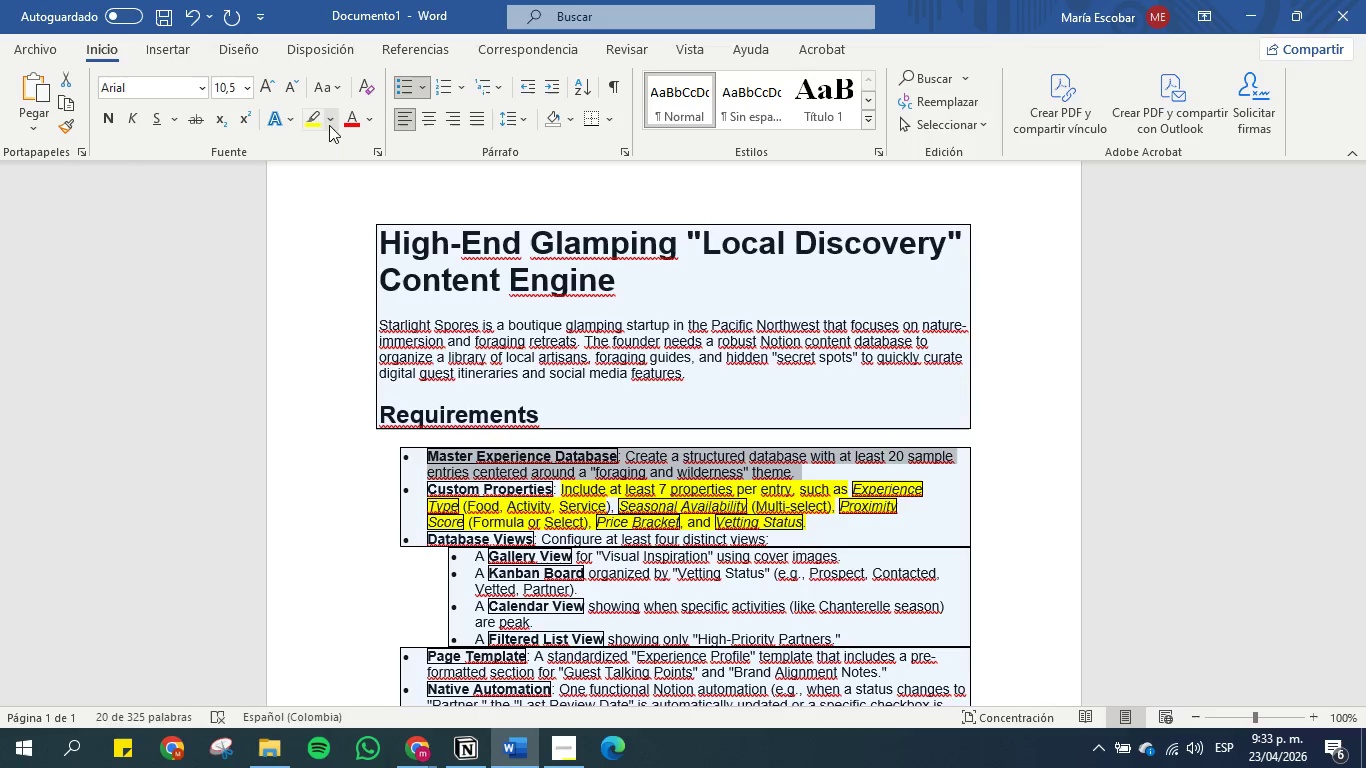 
left_click([302, 113])
 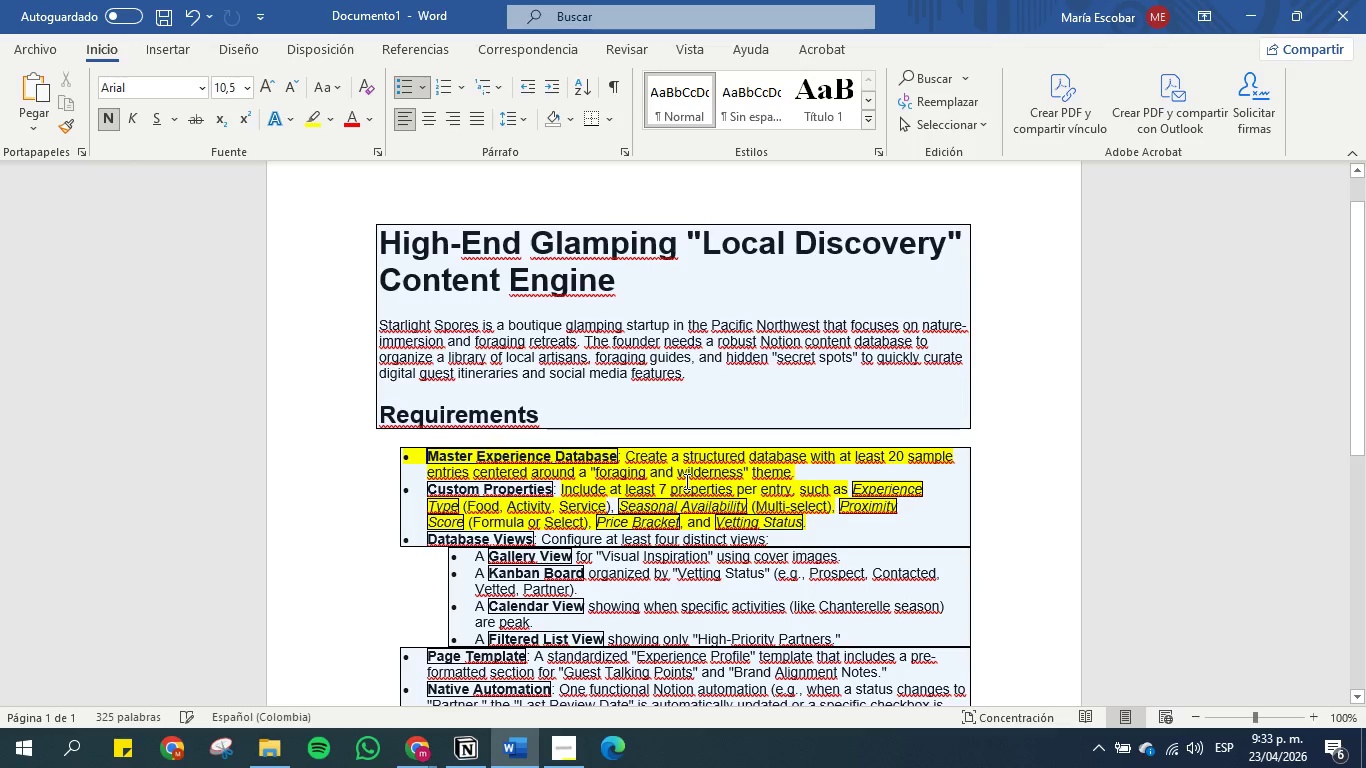 
left_click([716, 480])
 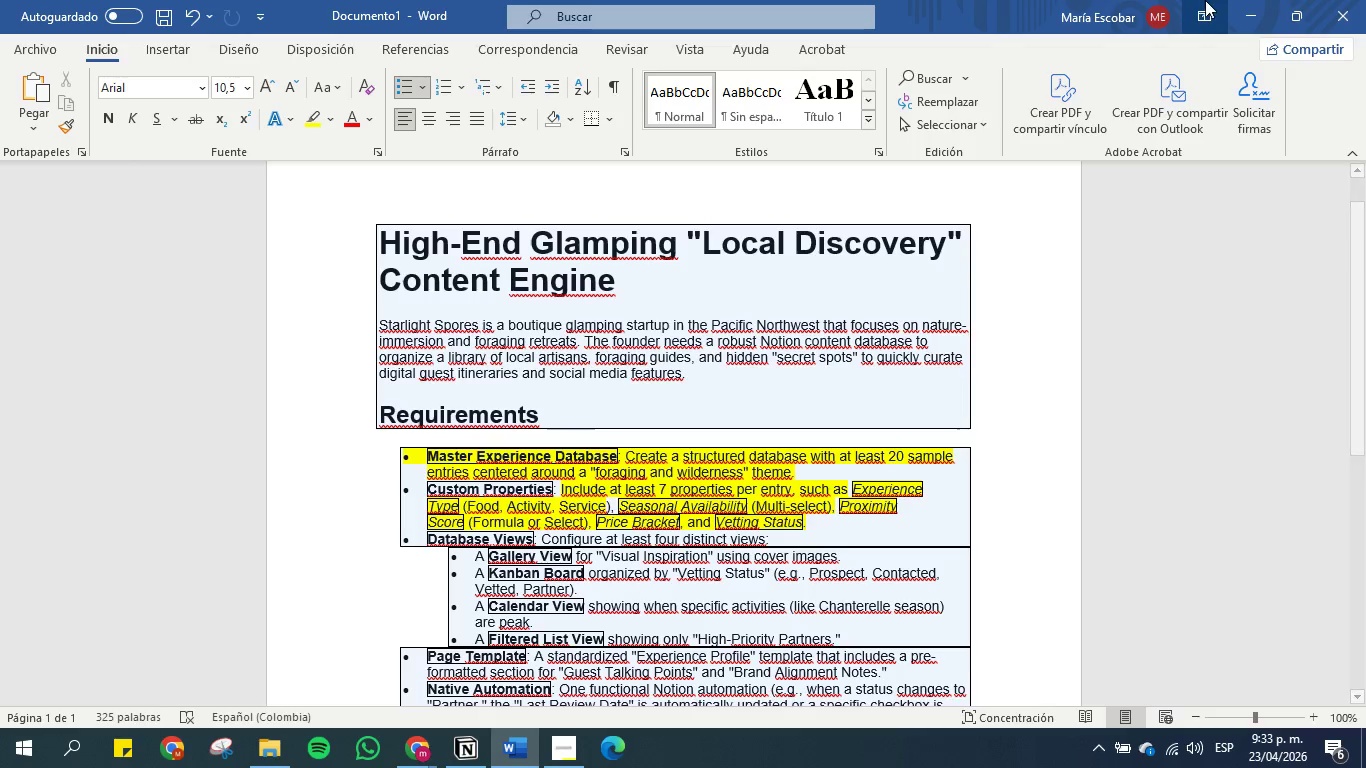 
left_click([1248, 7])
 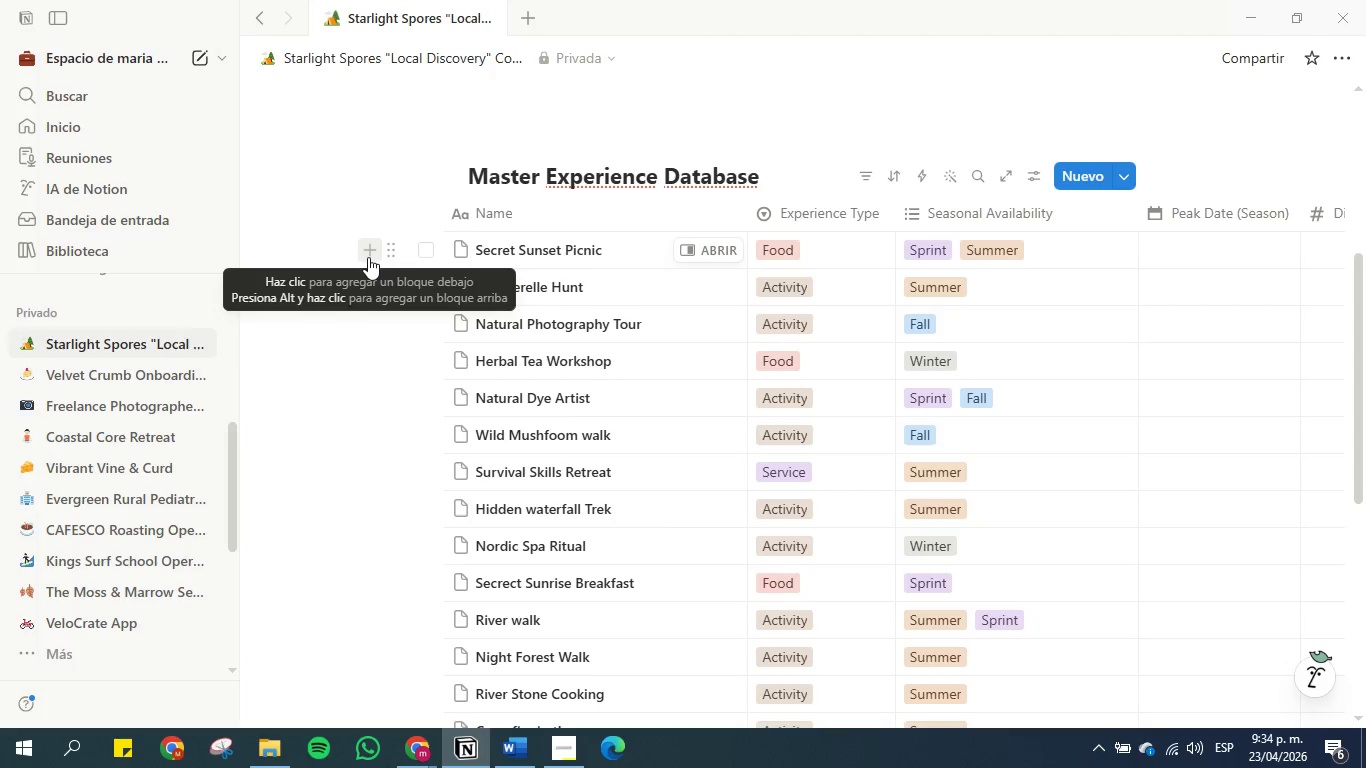 
wait(57.55)
 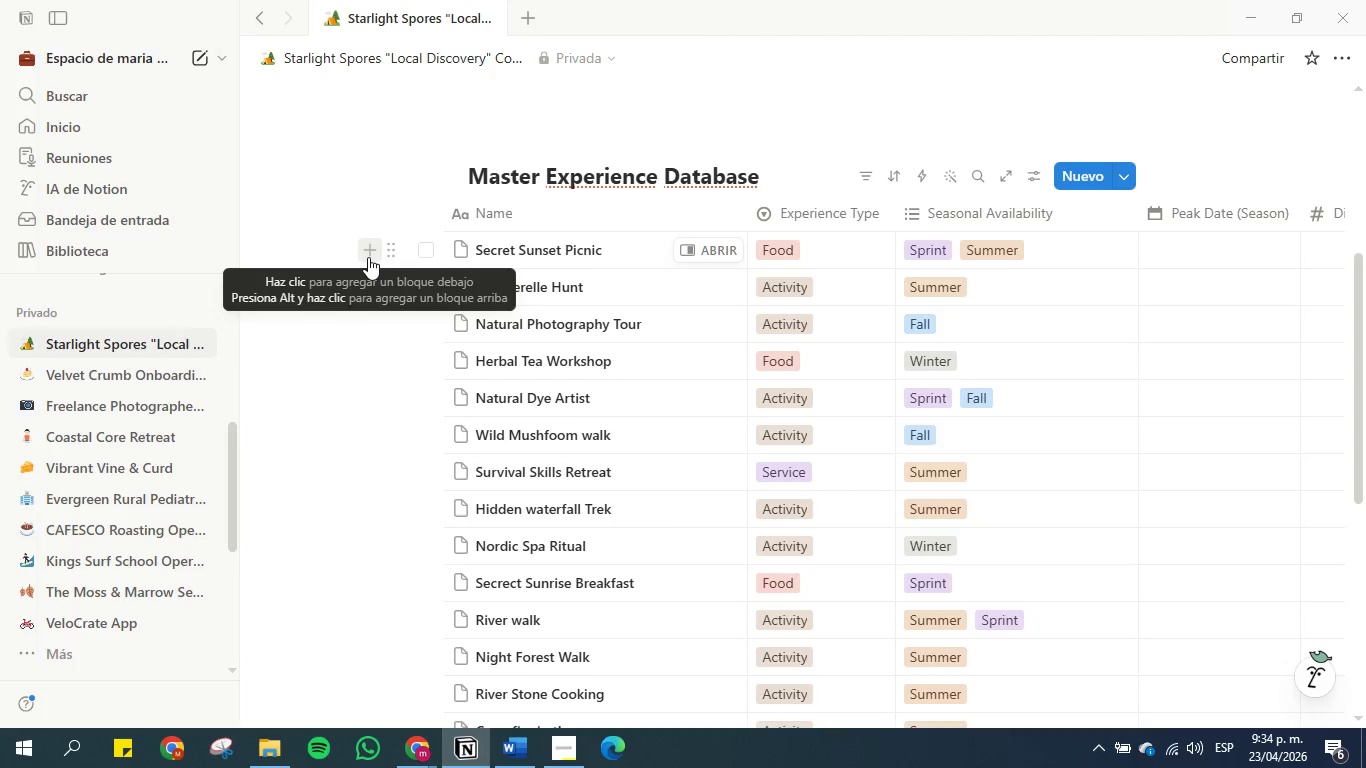 
left_click([522, 754])
 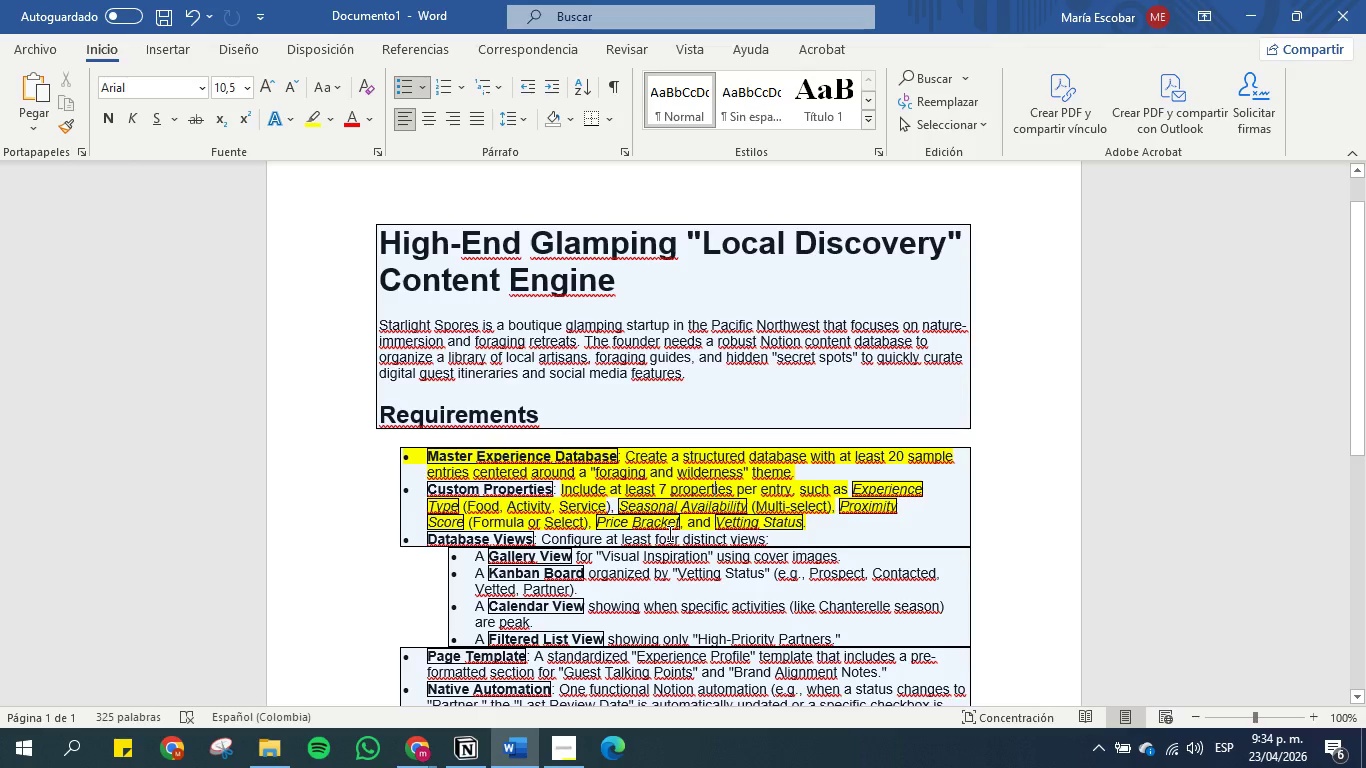 
wait(8.78)
 